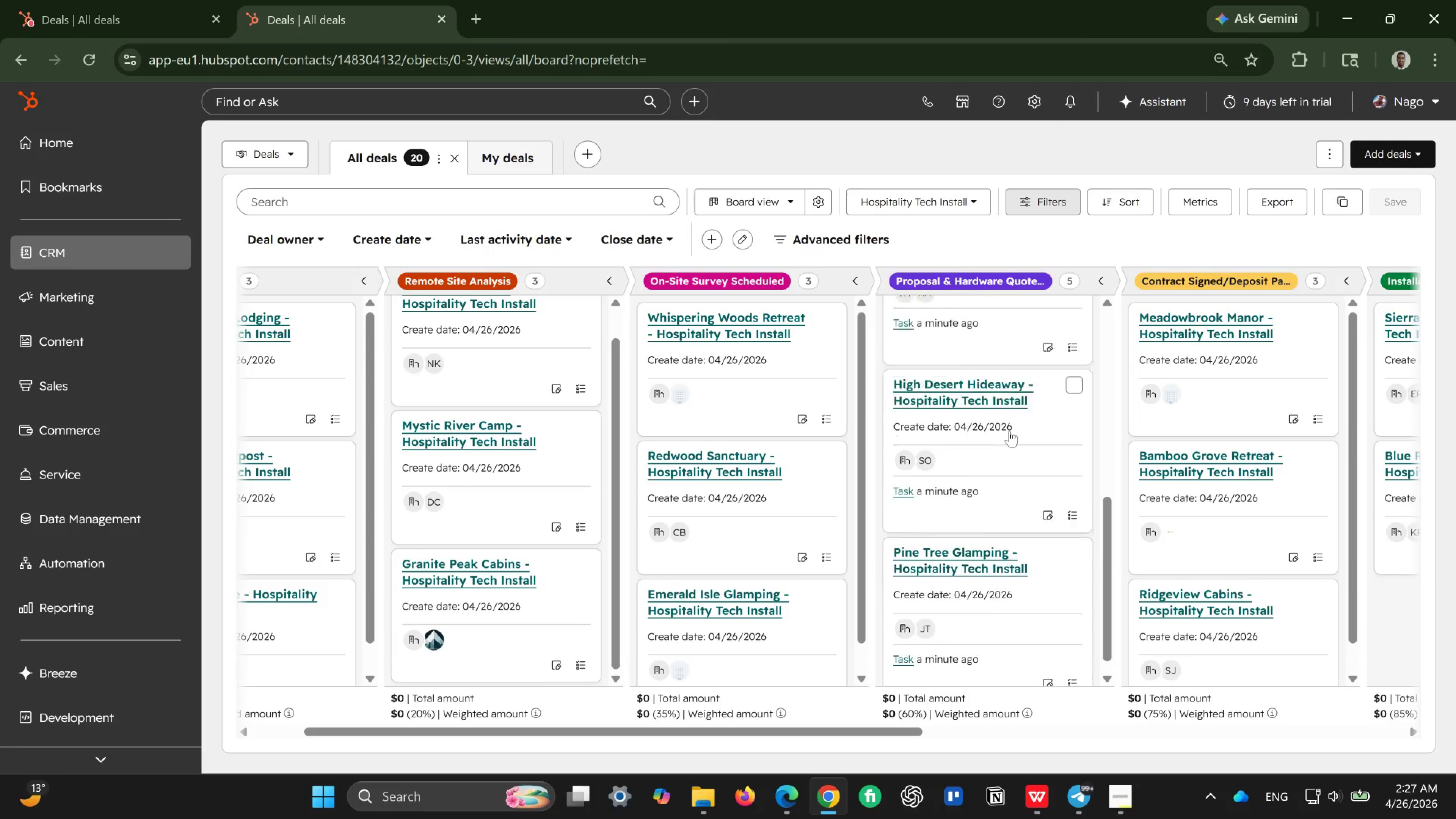 
scroll: coordinate [1015, 377], scroll_direction: up, amount: 6.0
 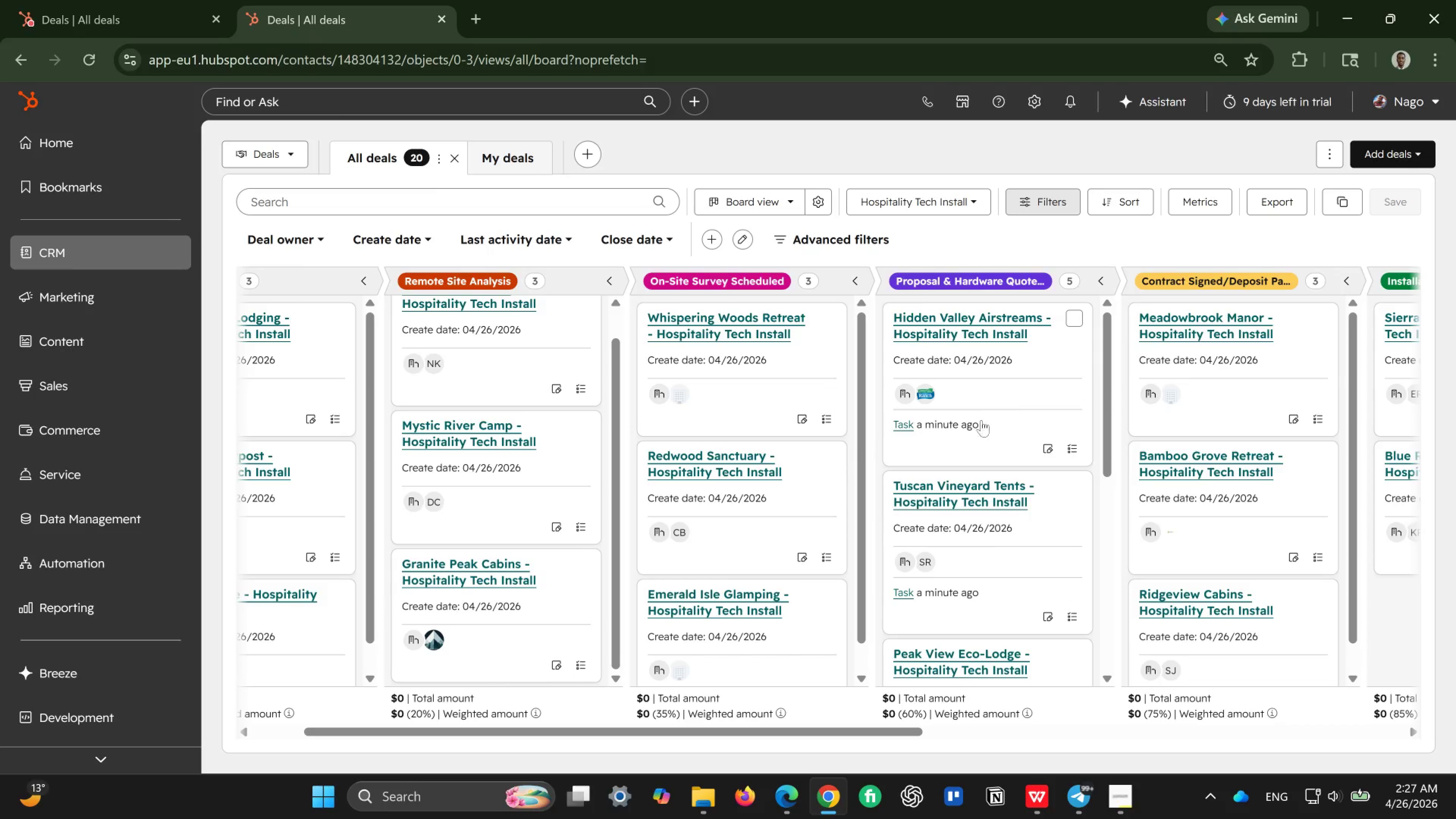 
wait(7.54)
 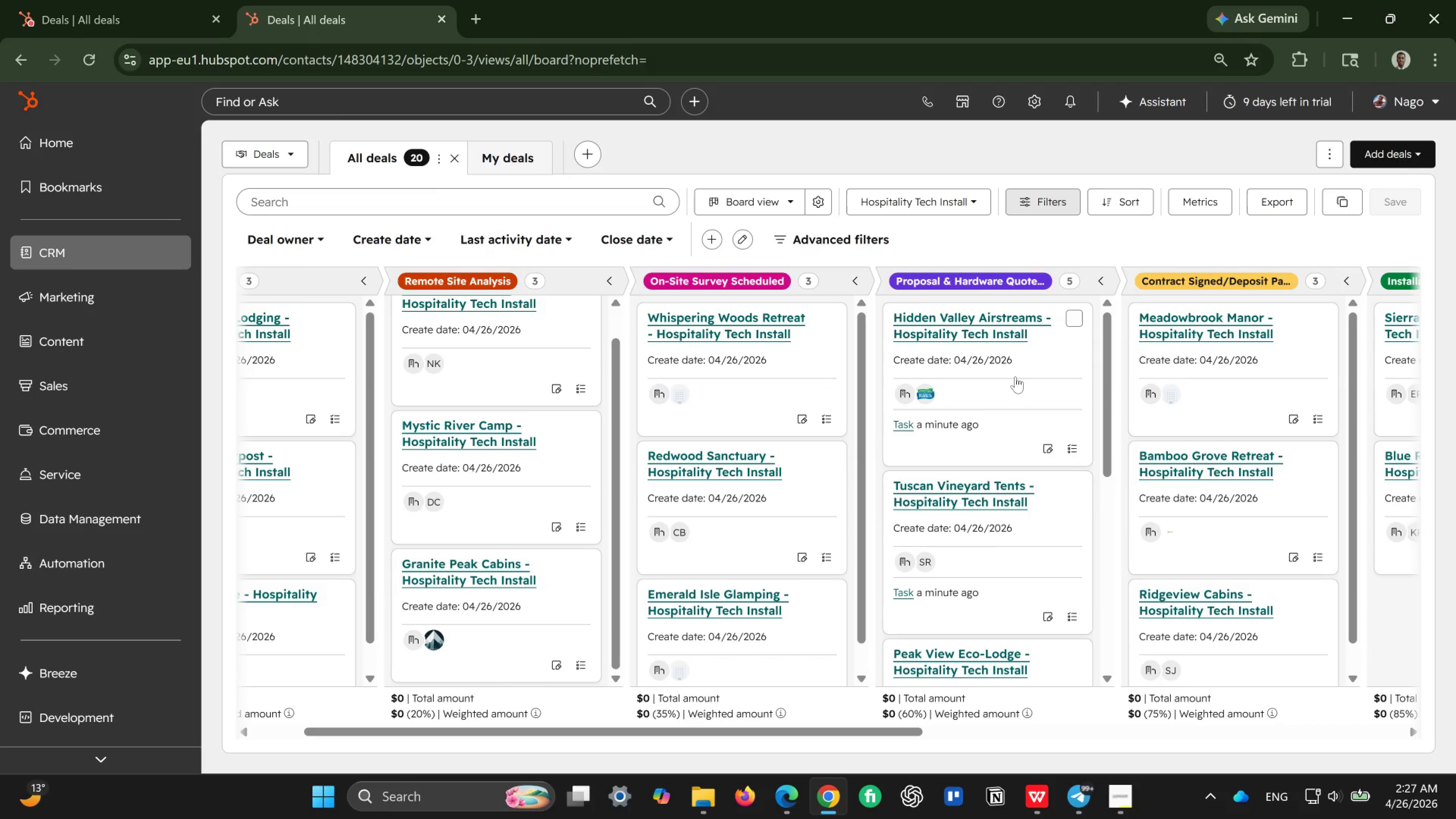 
left_click([969, 328])
 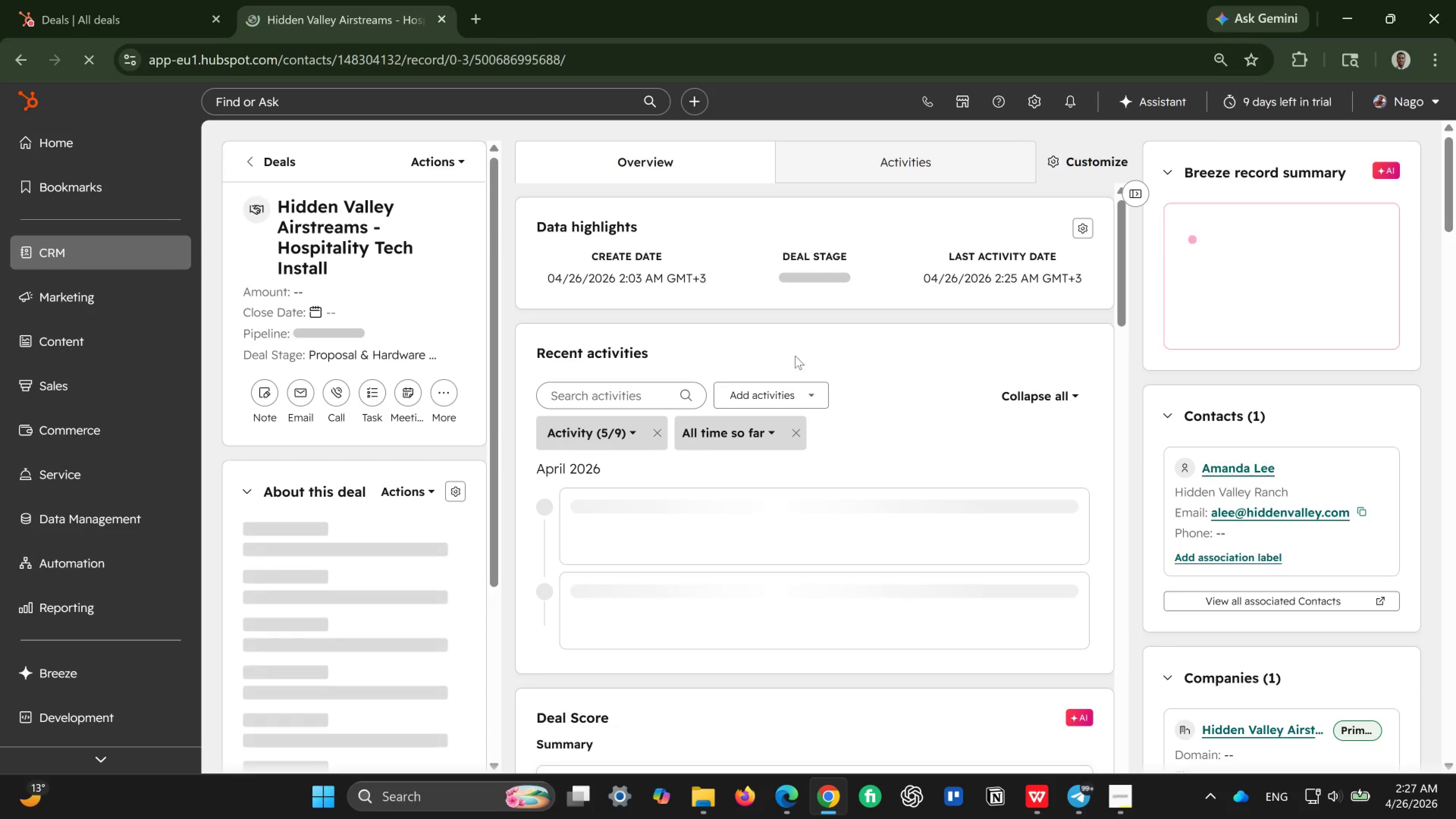 
wait(25.52)
 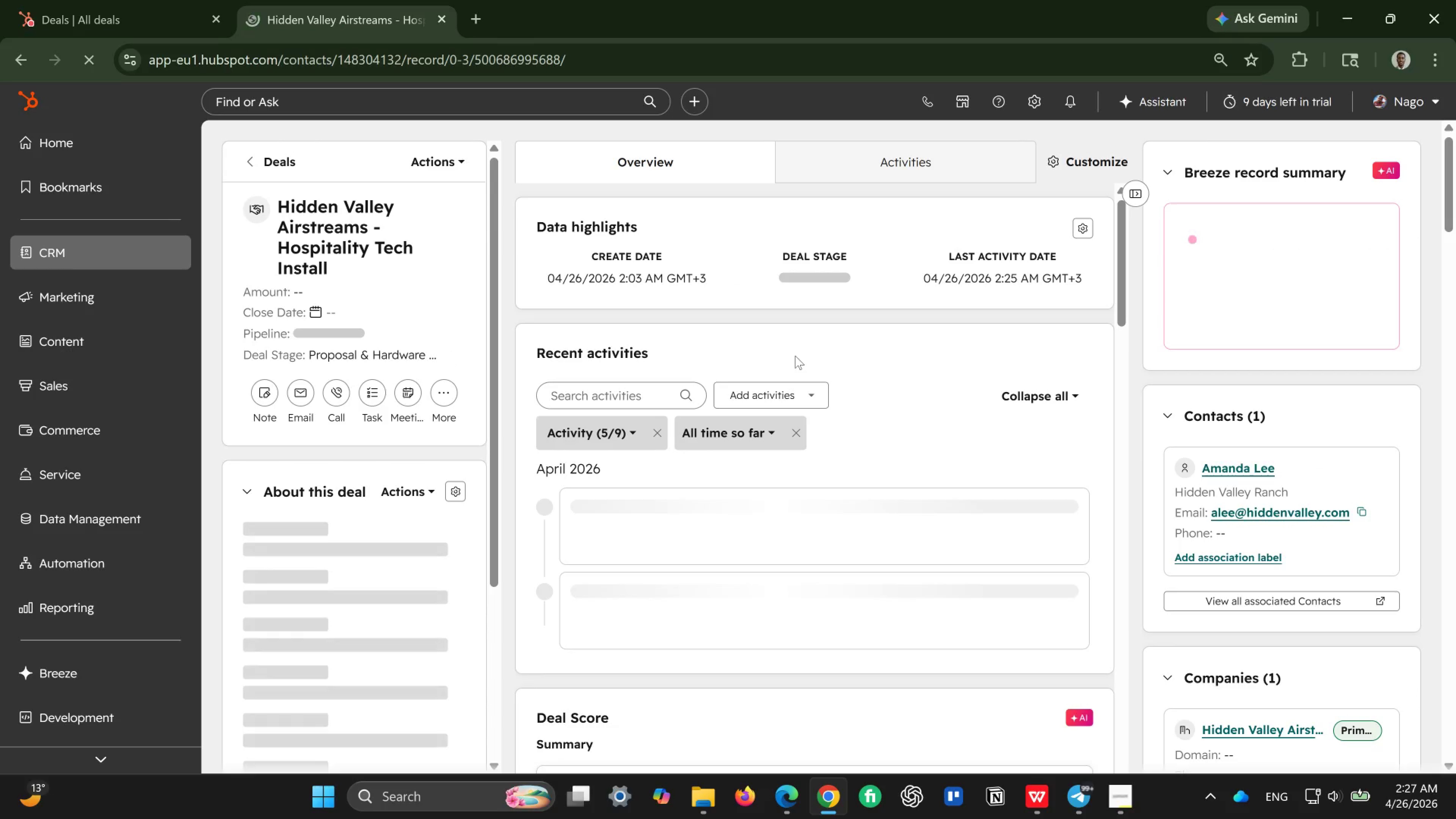 
scroll: coordinate [869, 391], scroll_direction: down, amount: 3.0
 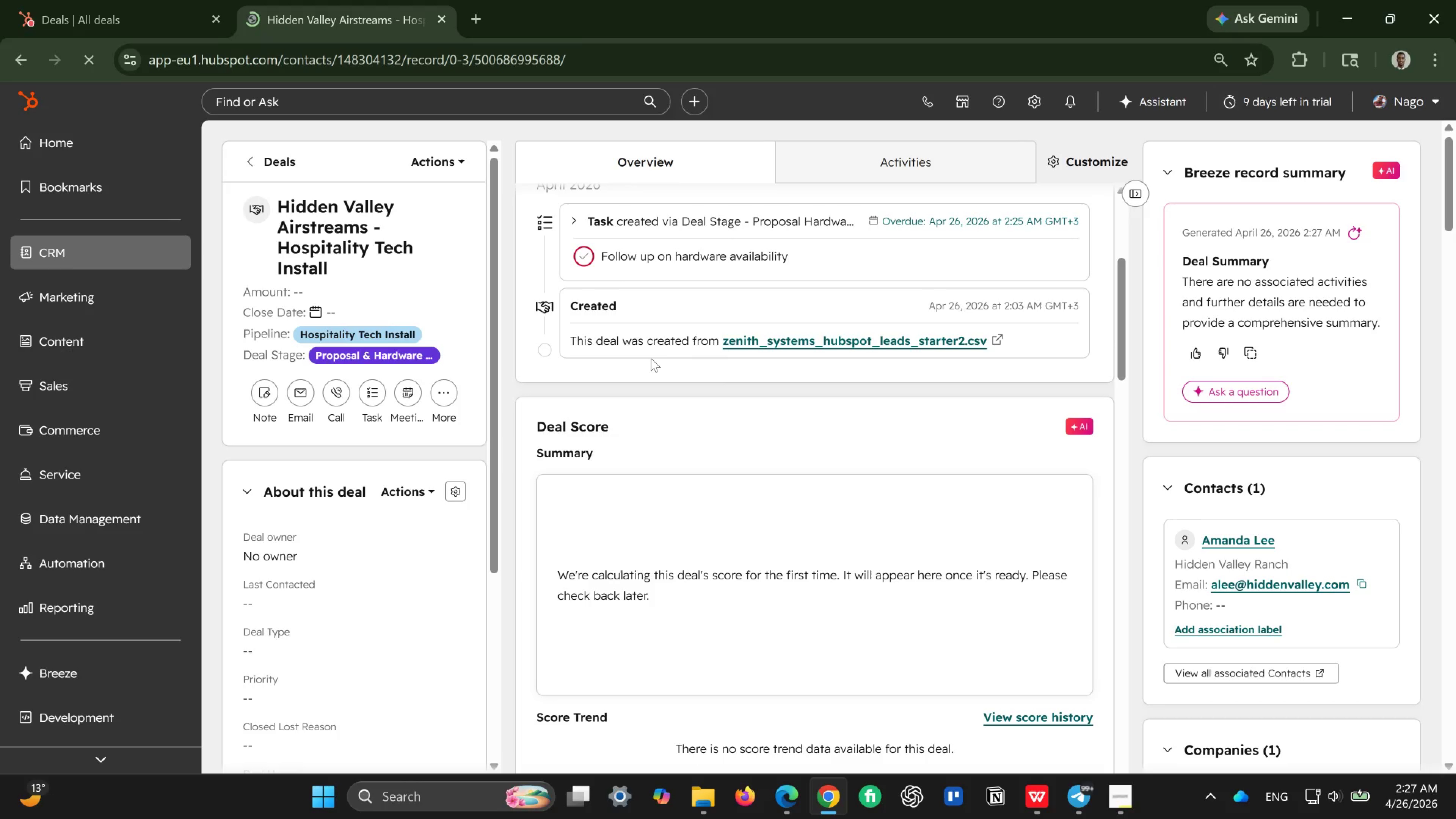 
wait(11.46)
 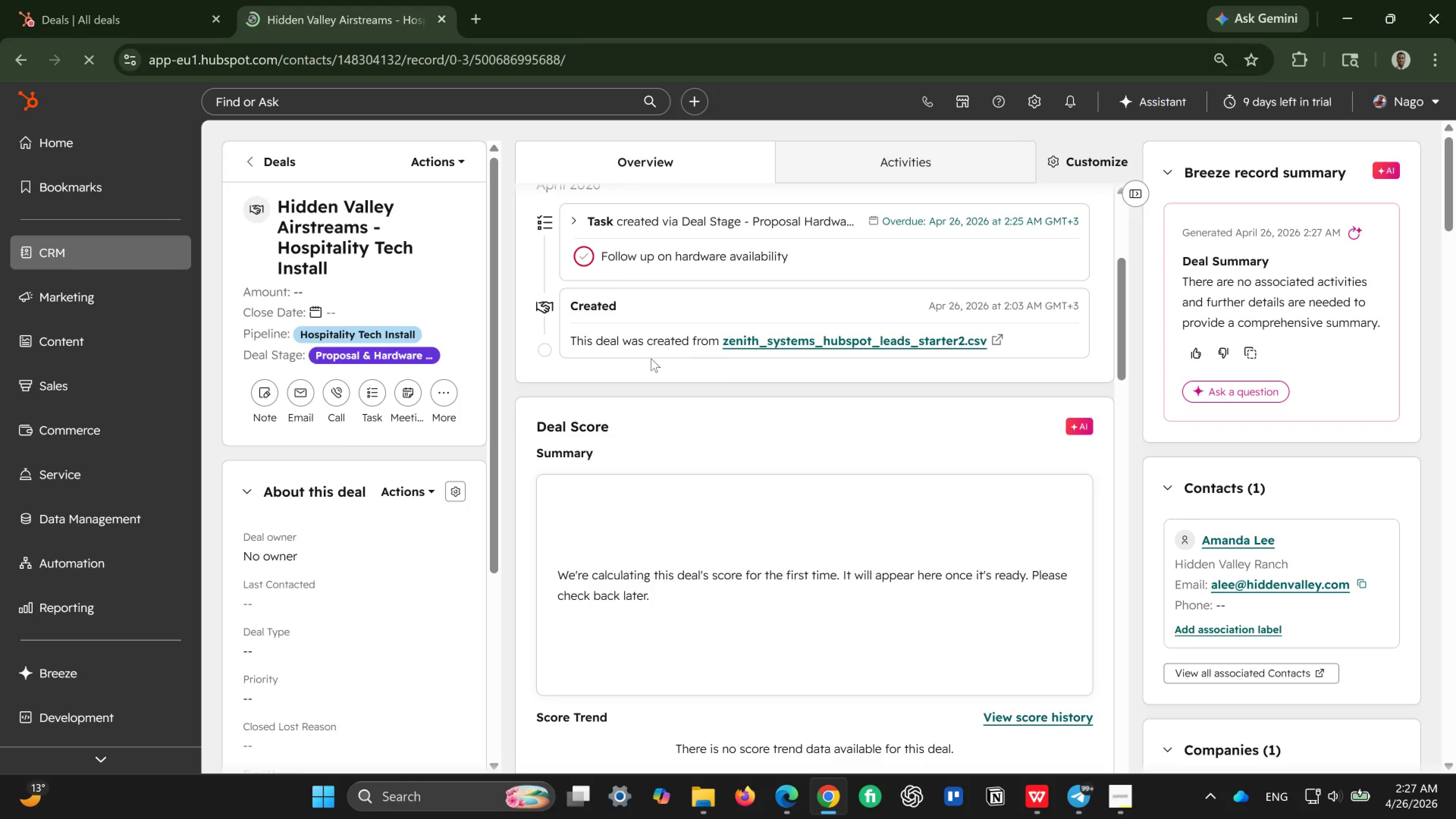 
scroll: coordinate [746, 368], scroll_direction: down, amount: 12.0
 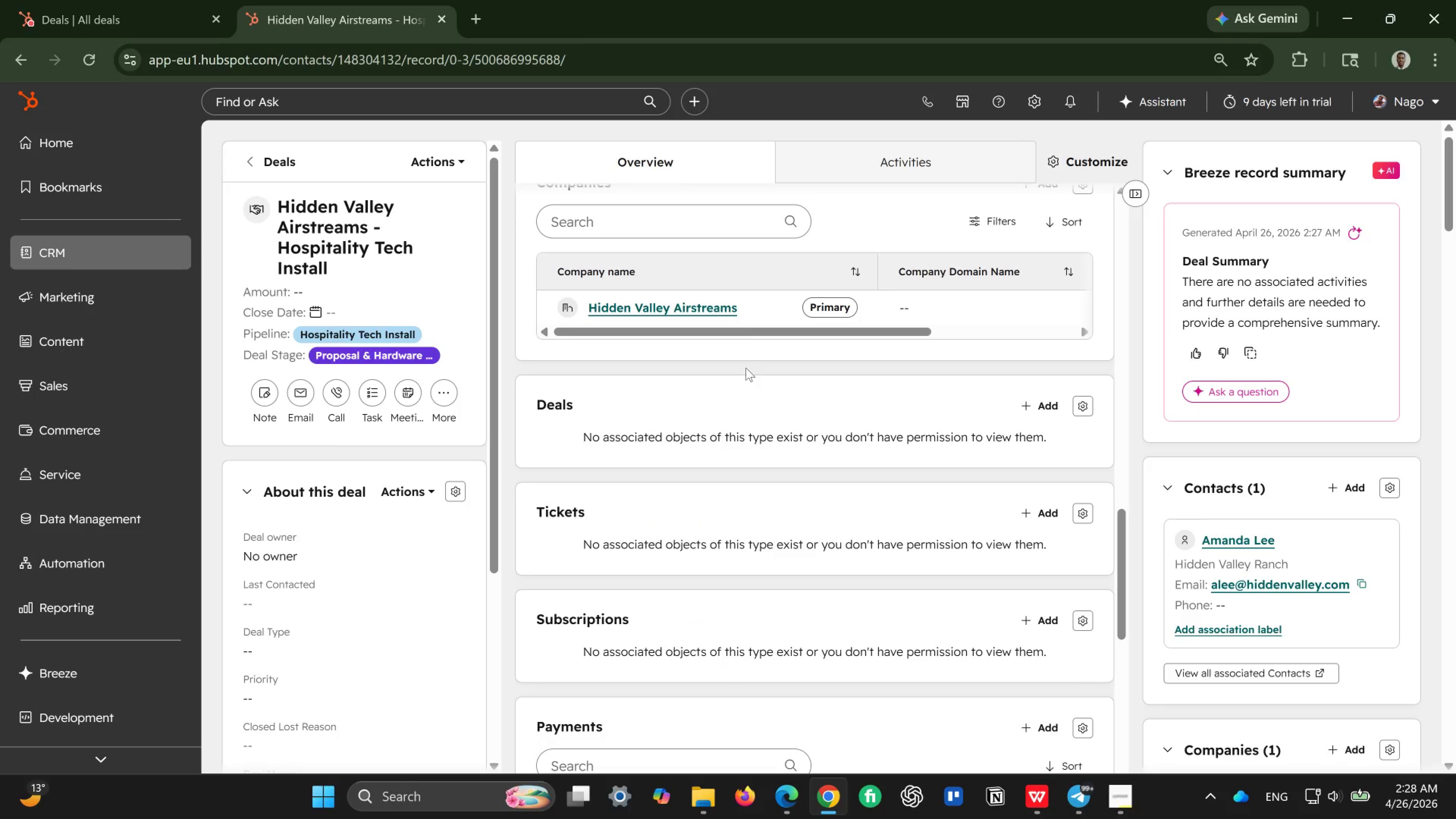 
scroll: coordinate [746, 368], scroll_direction: up, amount: 1.0
 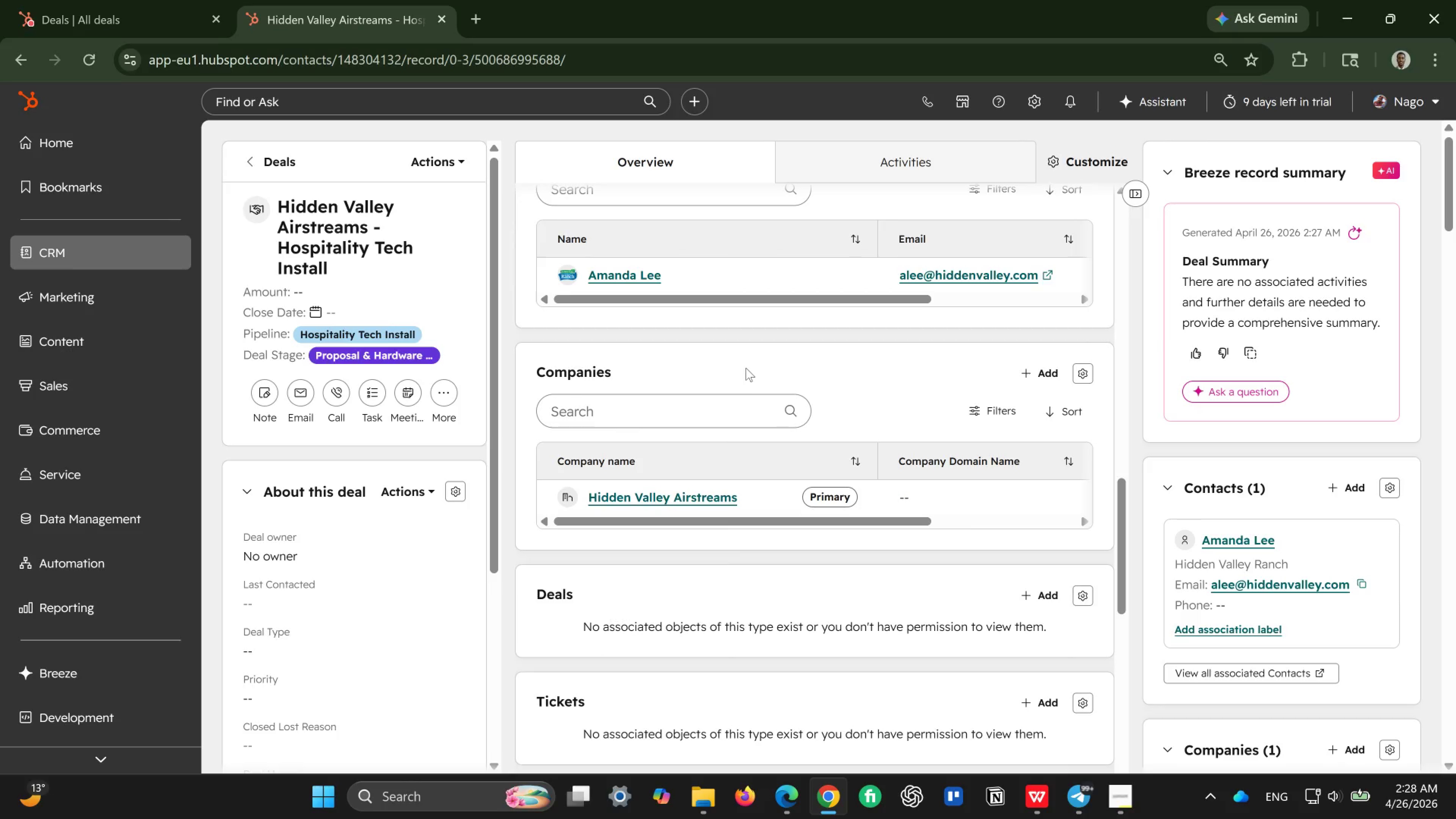 
scroll: coordinate [746, 368], scroll_direction: down, amount: 6.0
 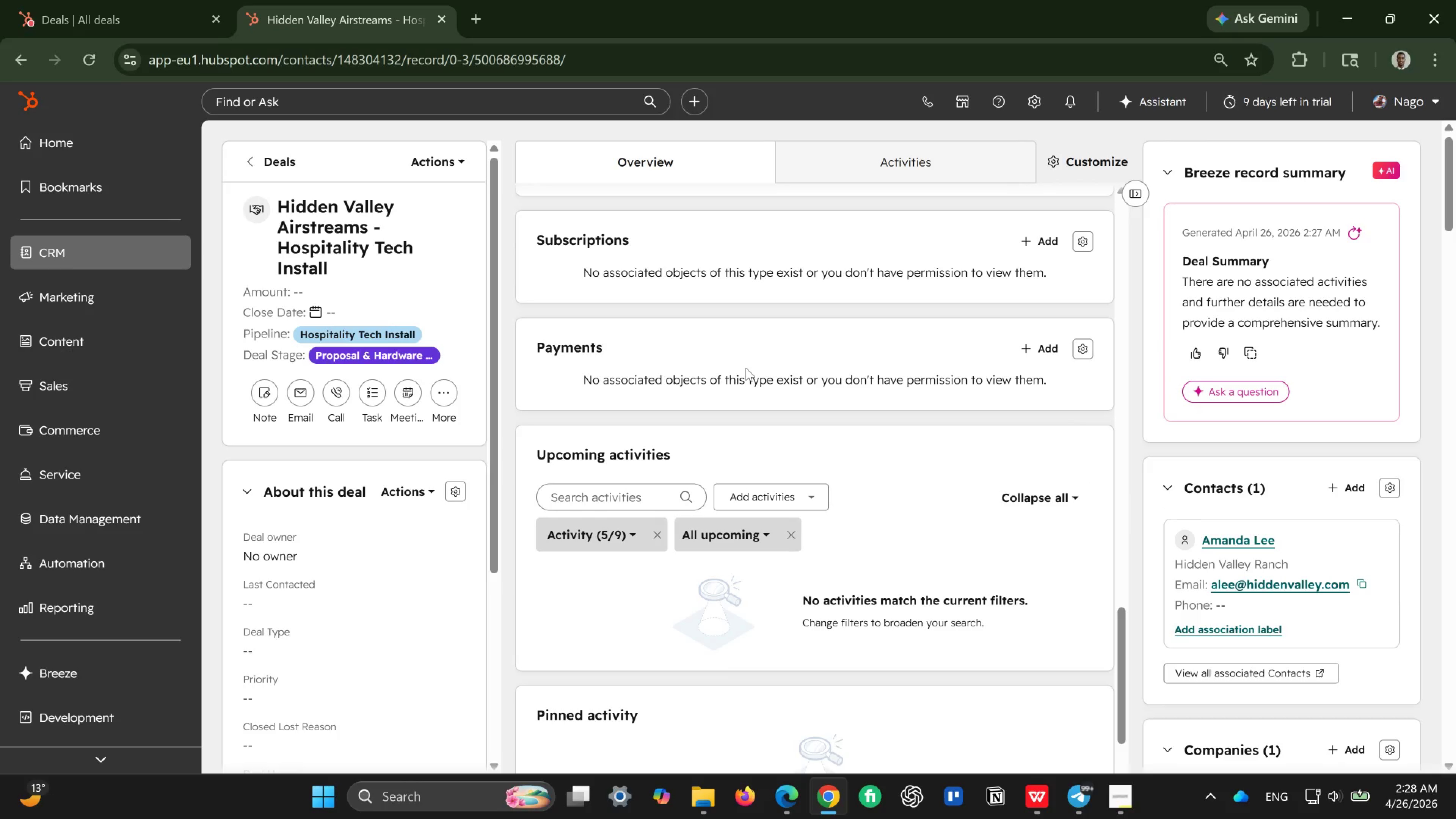 
wait(10.39)
 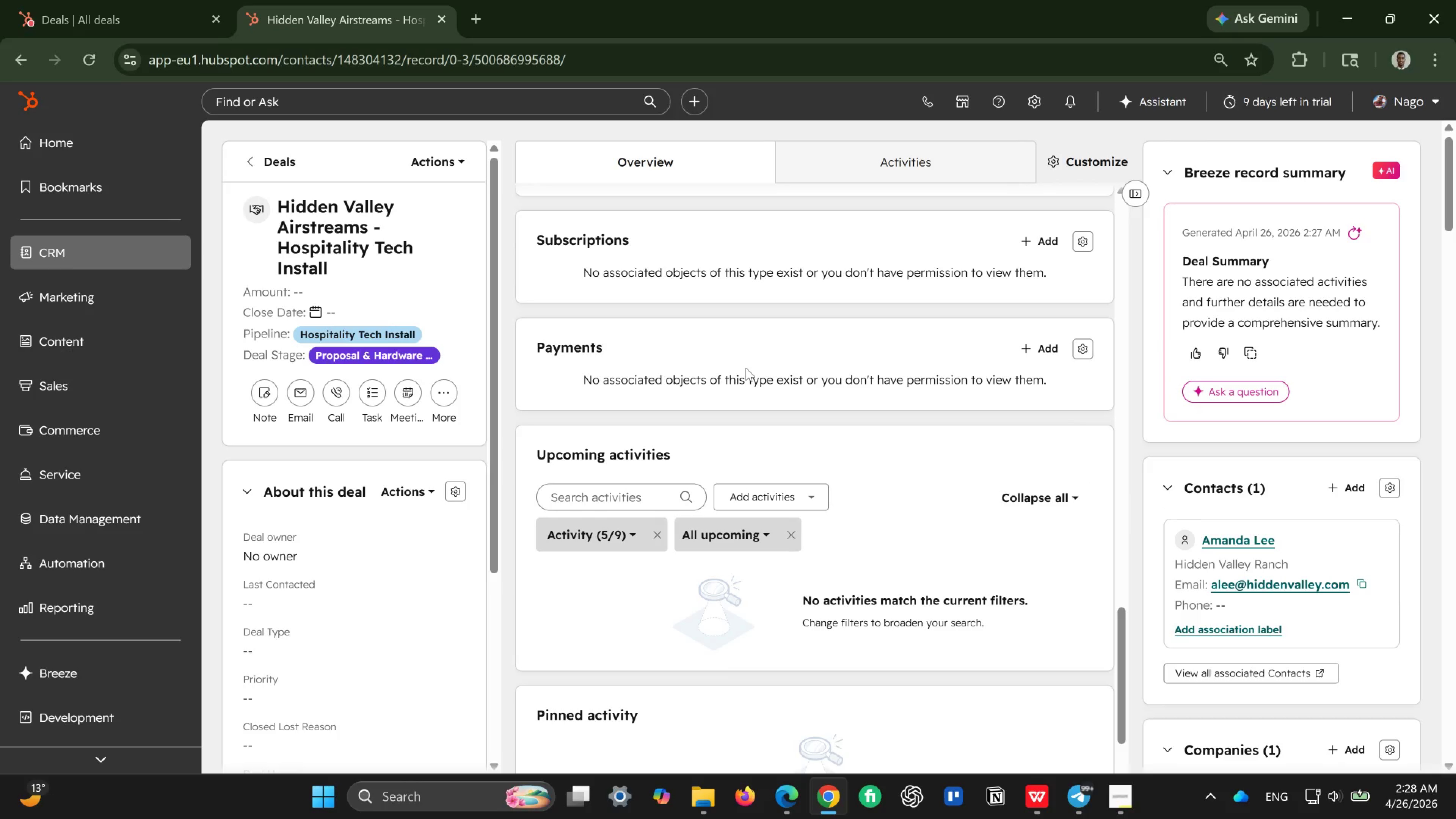 
scroll: coordinate [746, 368], scroll_direction: down, amount: 4.0
 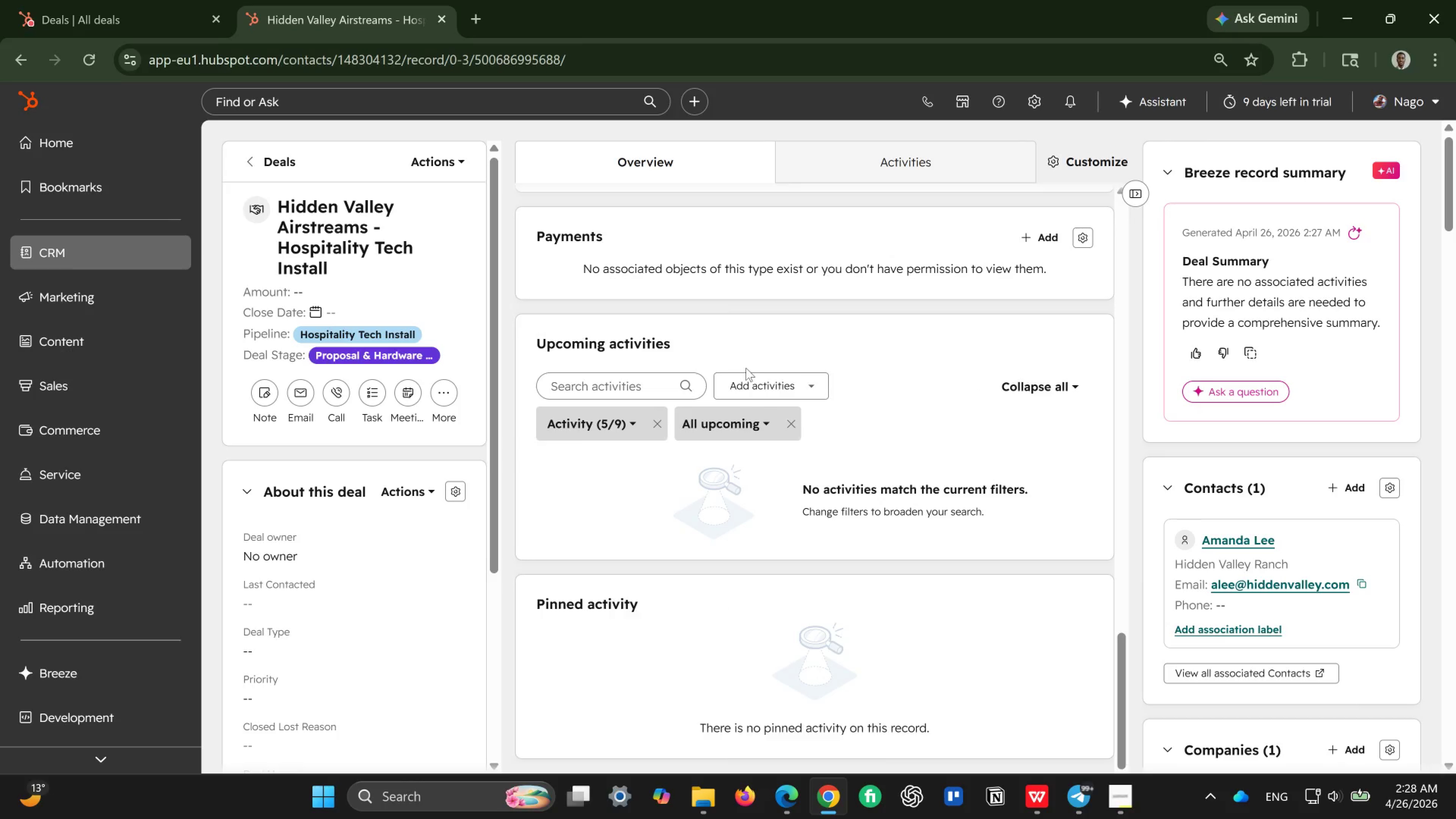 
scroll: coordinate [746, 368], scroll_direction: up, amount: 19.0
 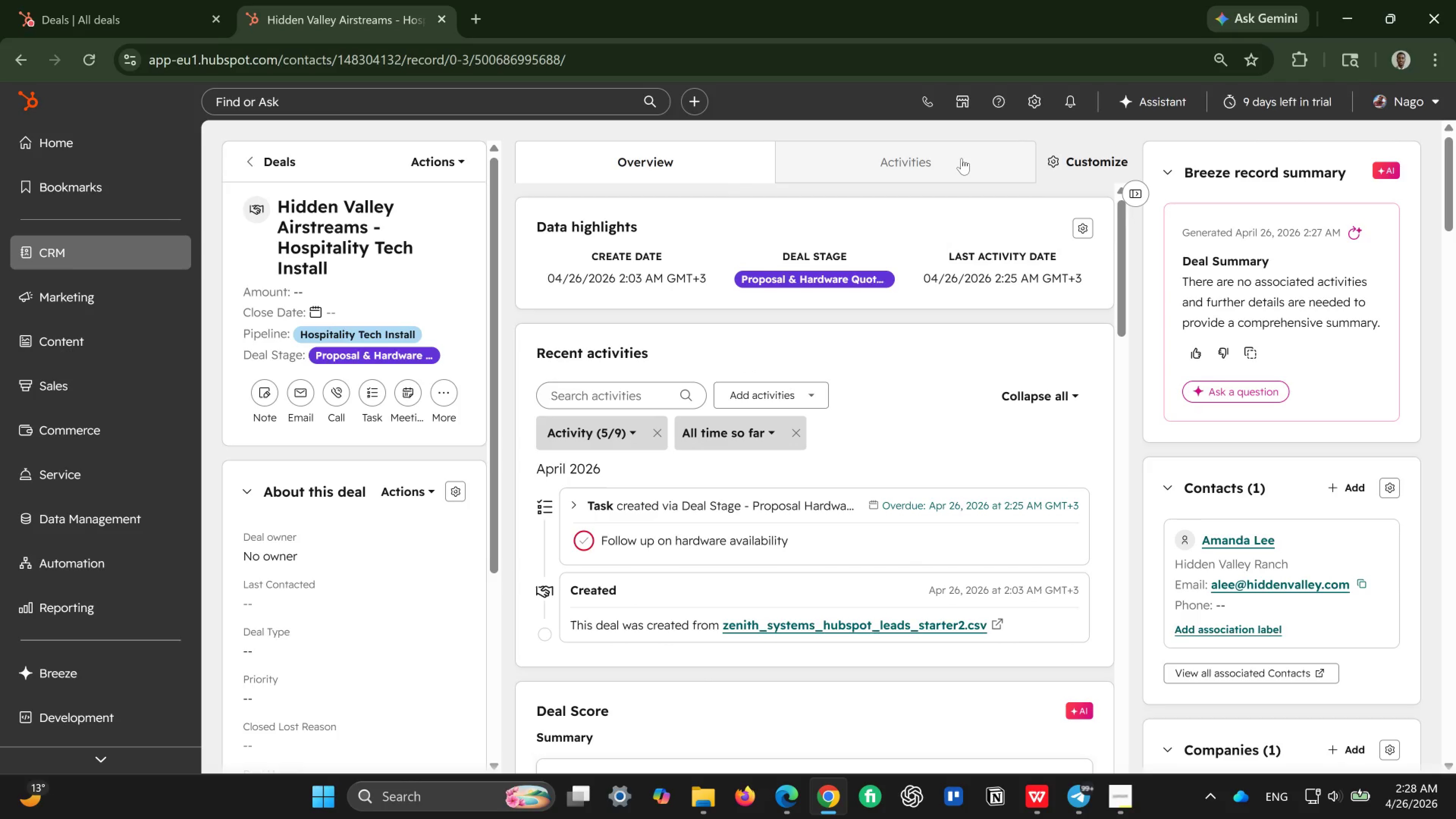 
left_click([962, 158])
 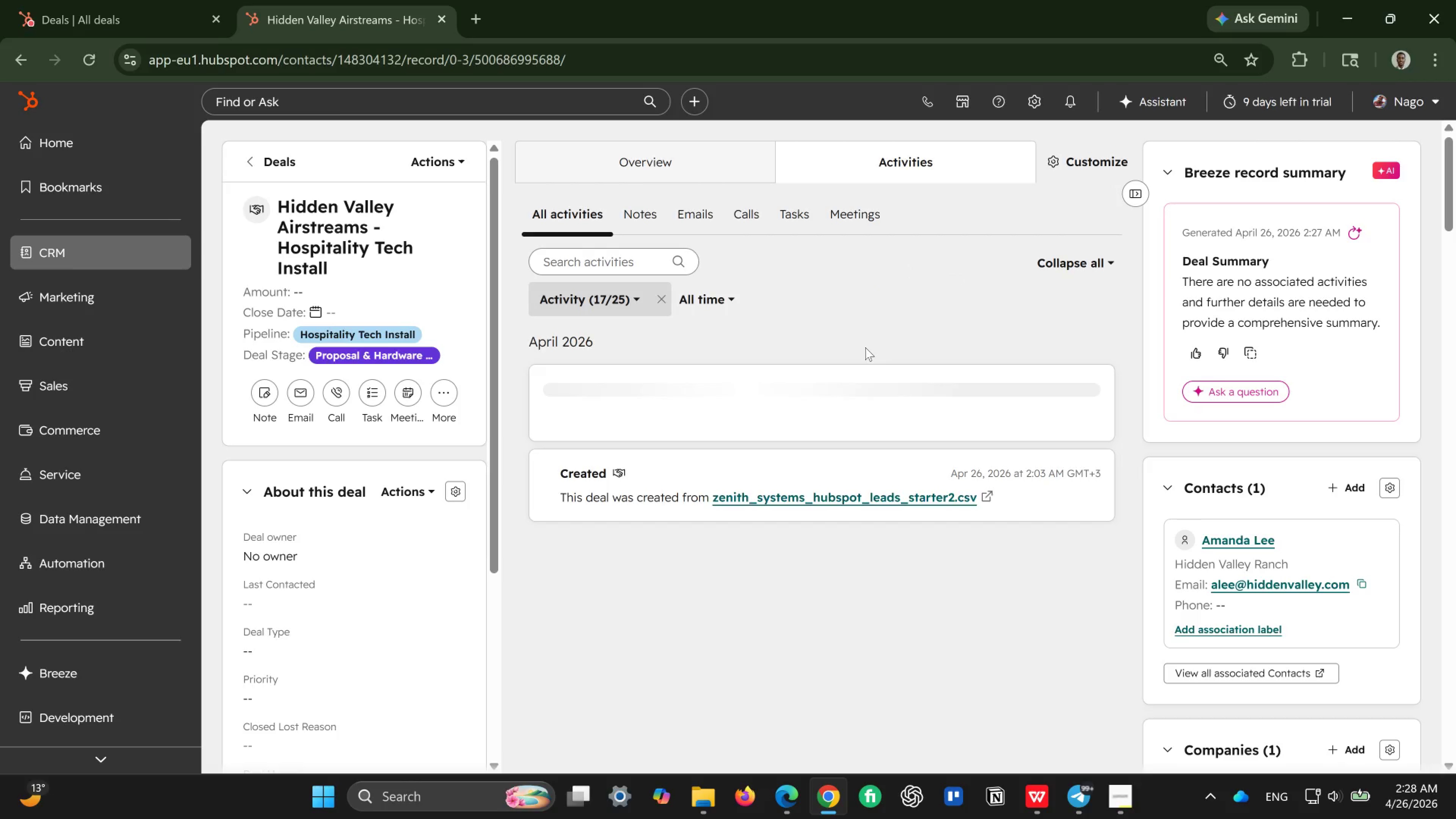 
mouse_move([857, 358])
 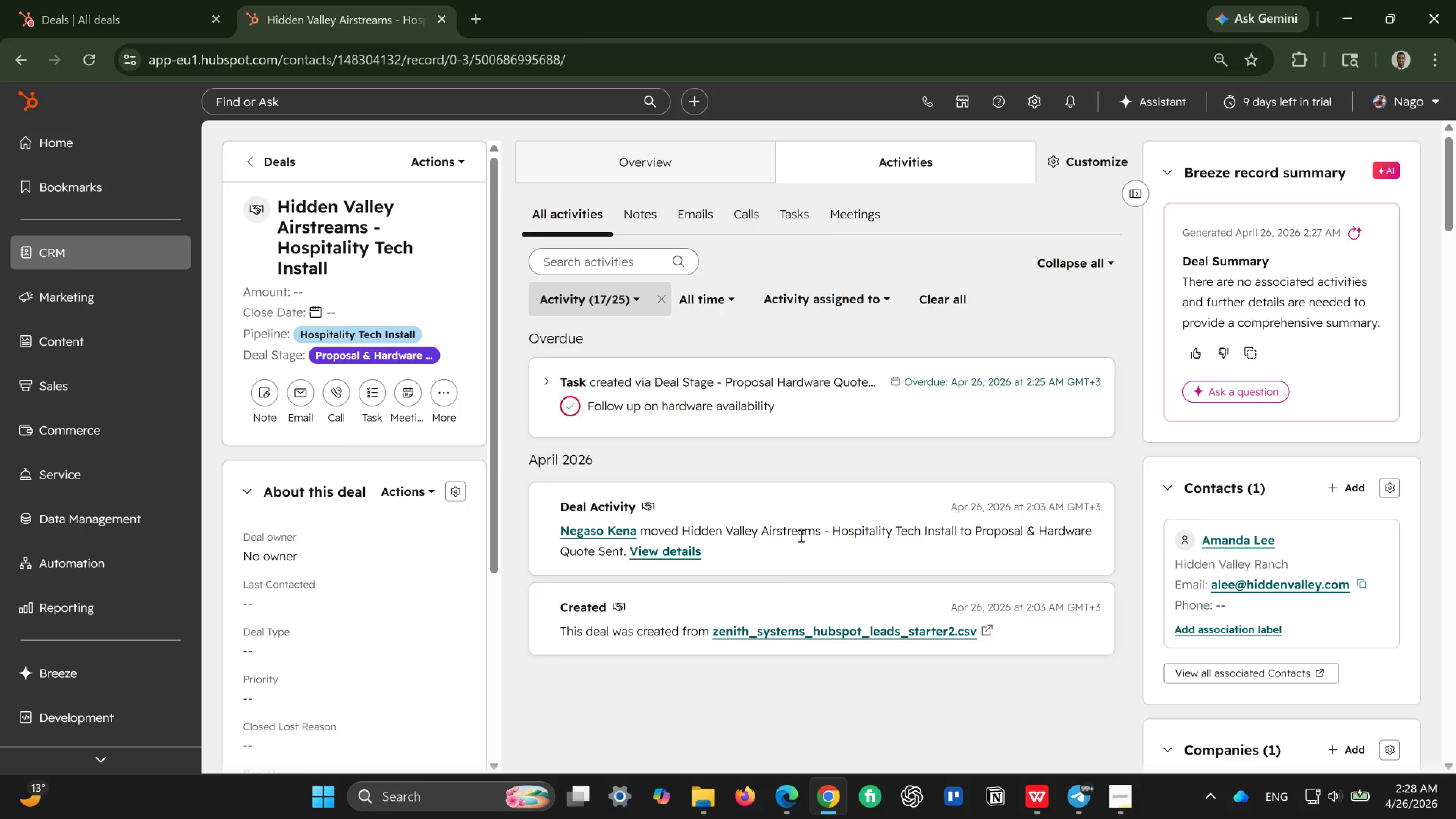 
wait(17.91)
 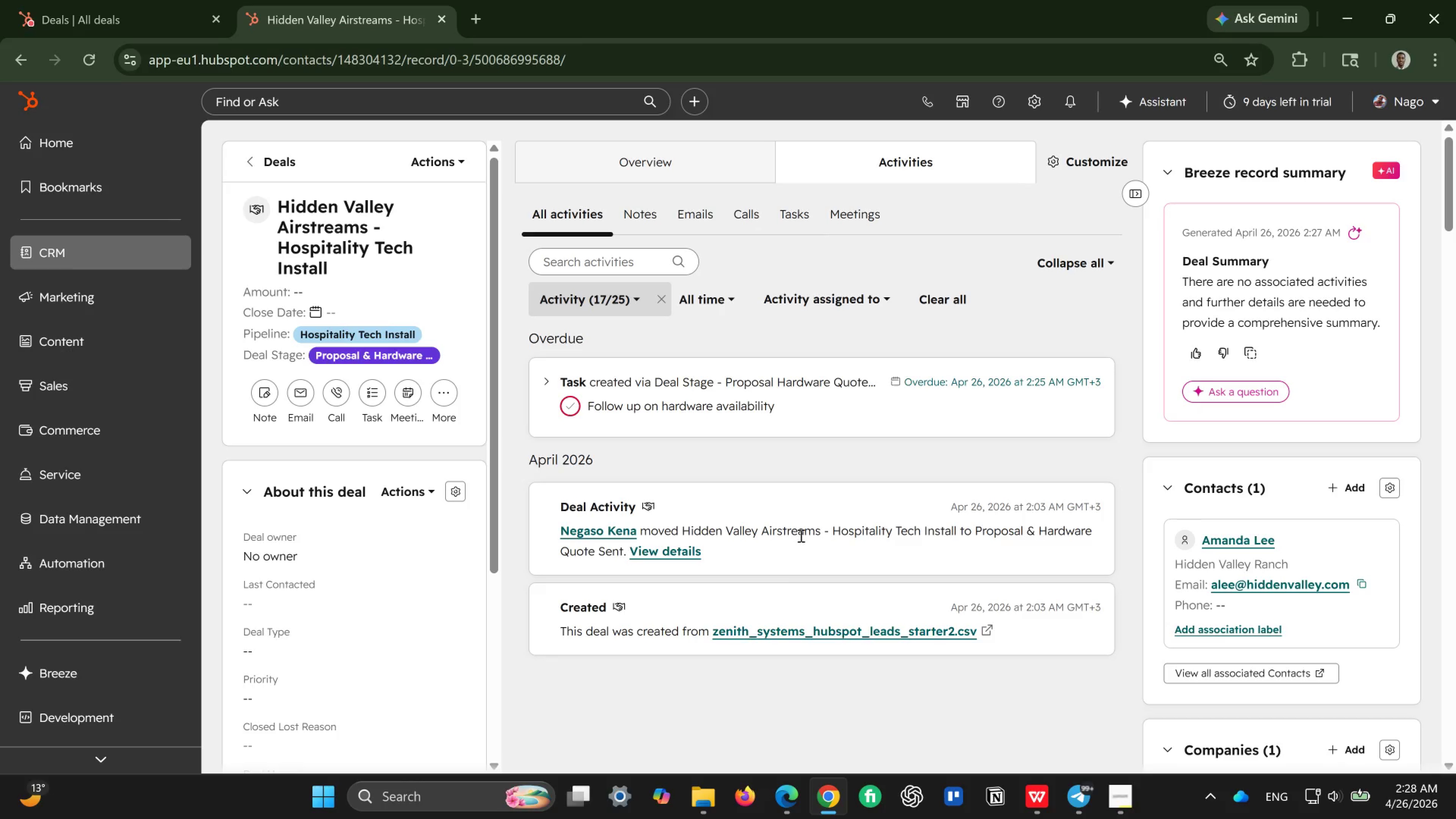 
scroll: coordinate [887, 400], scroll_direction: up, amount: 3.0
 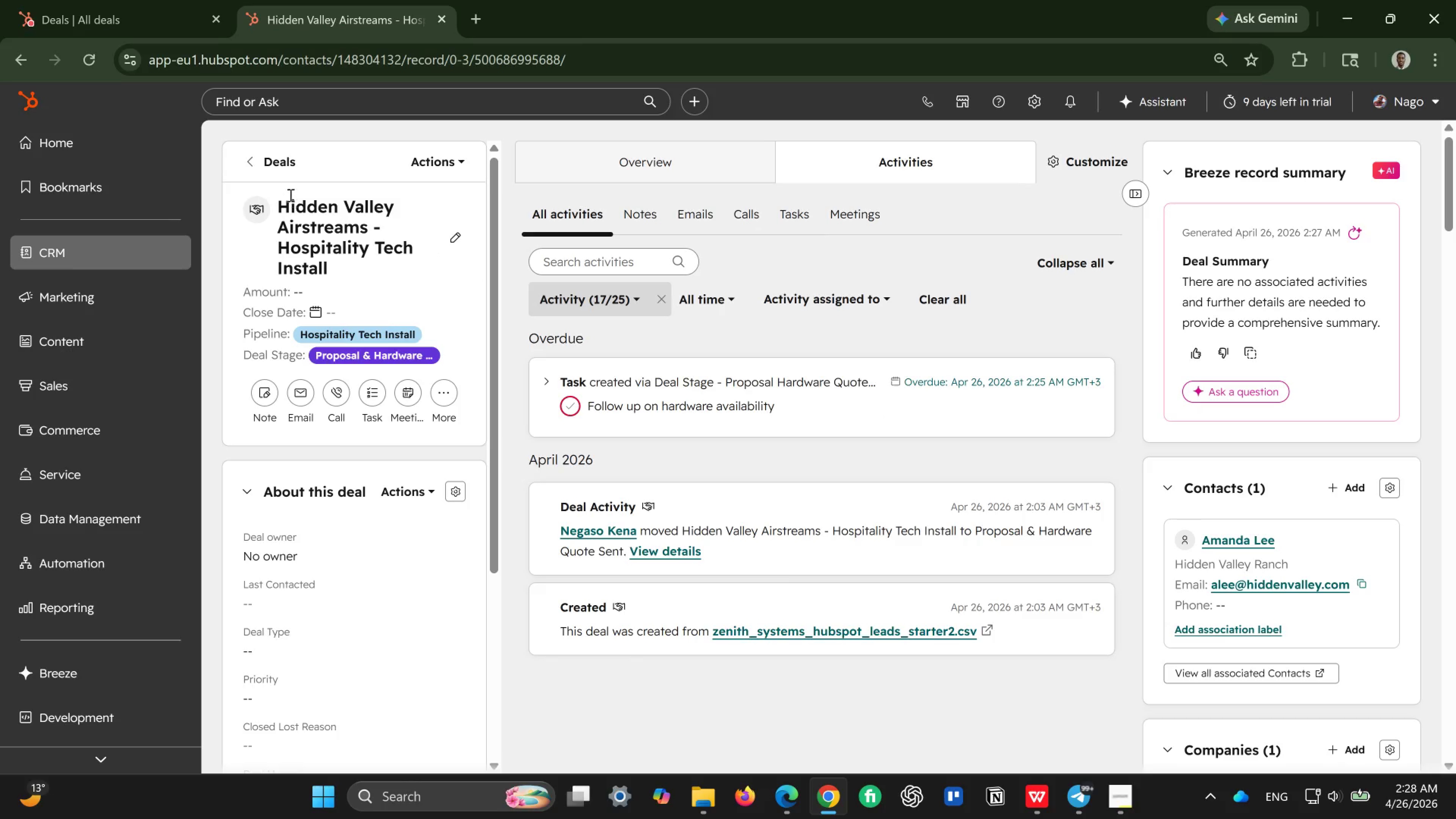 
left_click([248, 166])
 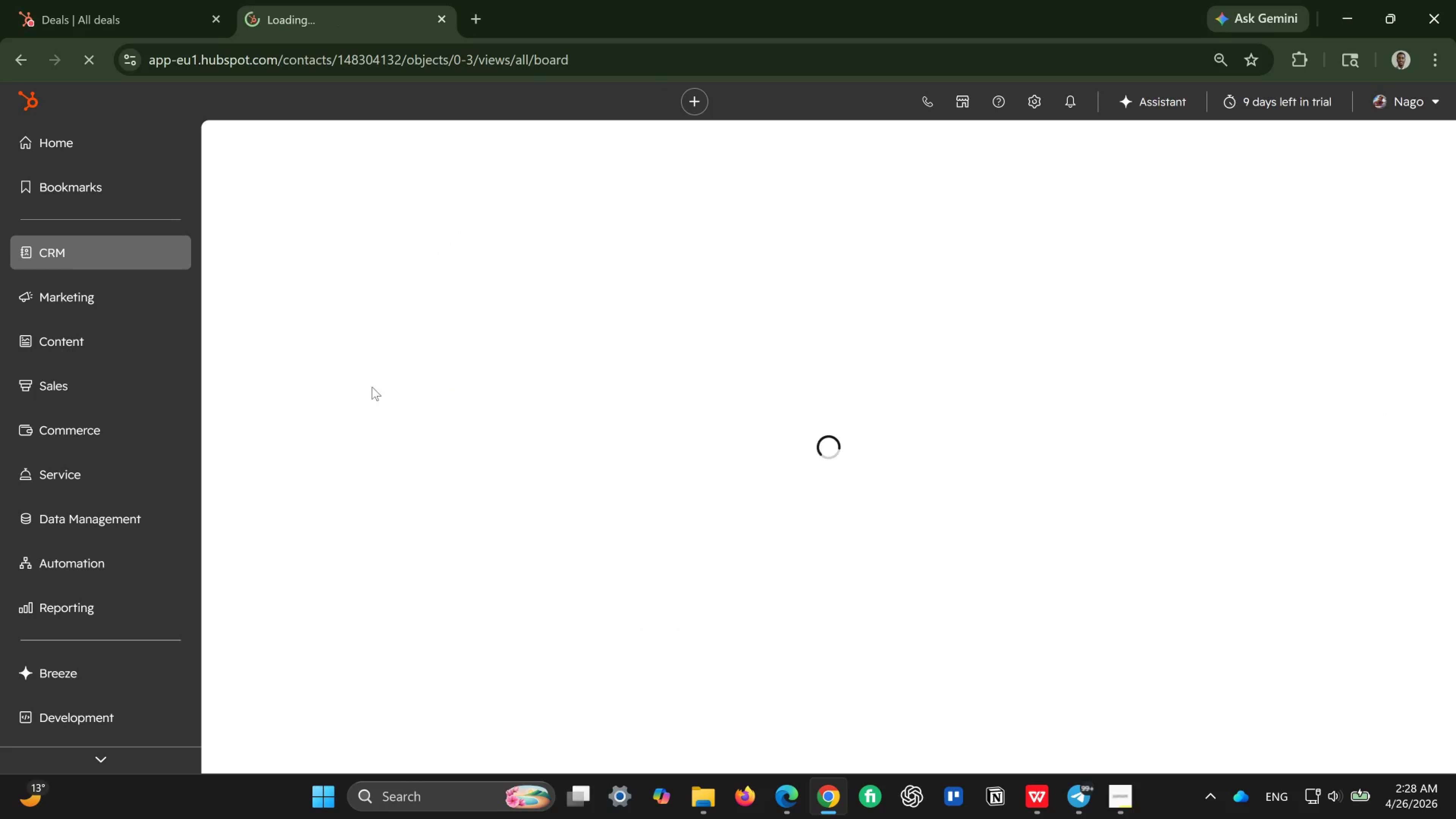 
wait(9.74)
 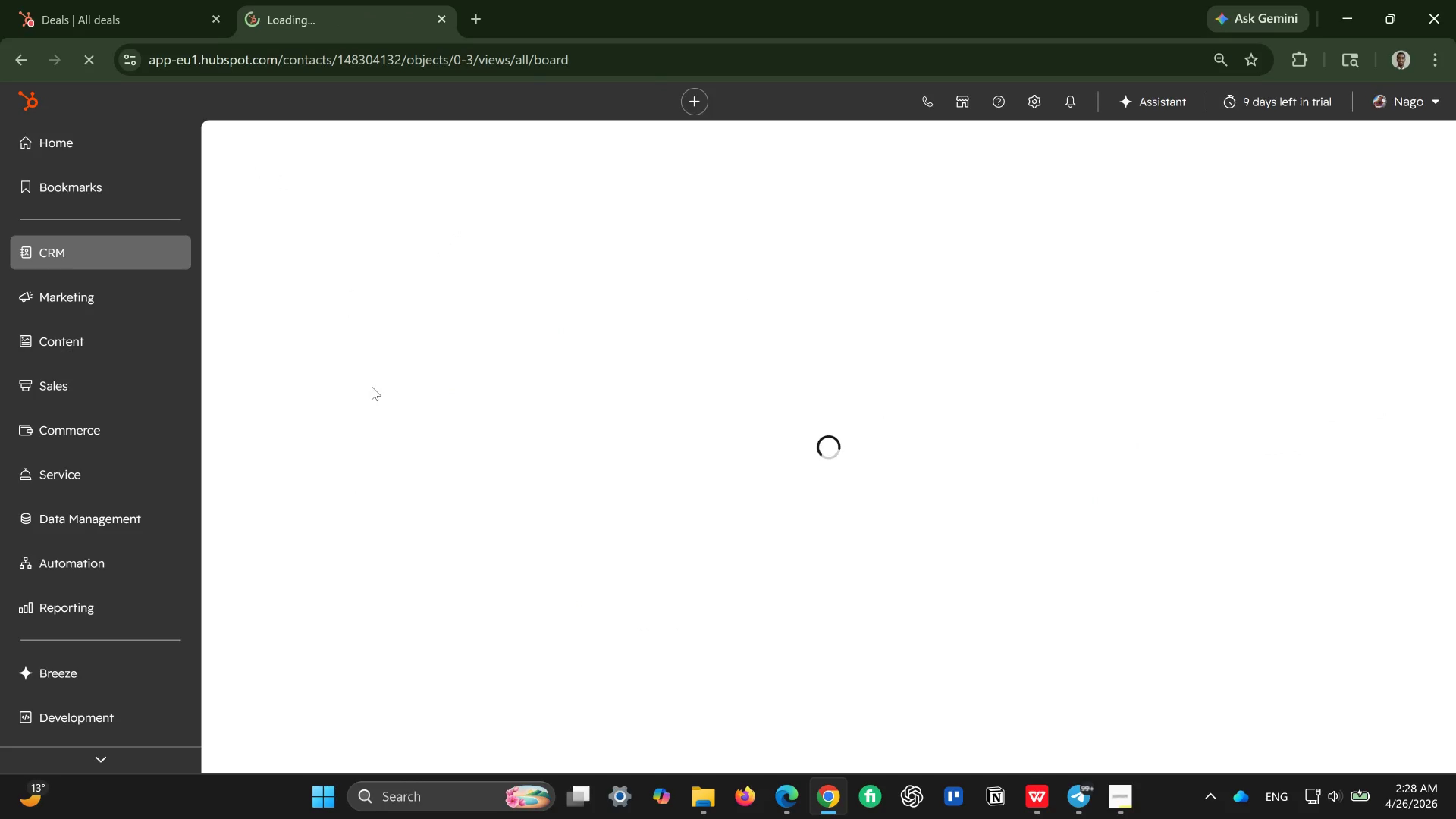 
mouse_move([690, 285])
 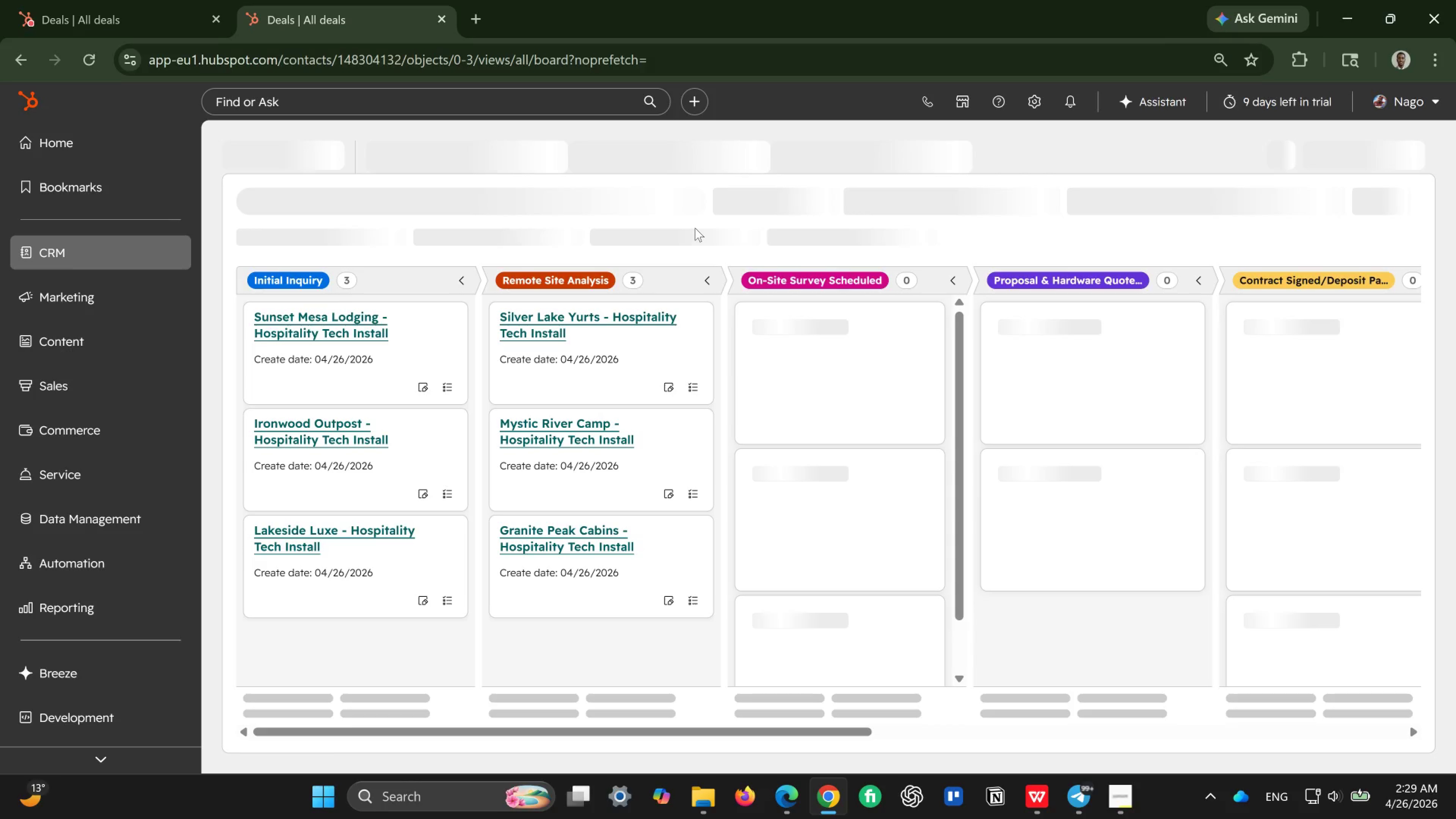 
wait(7.81)
 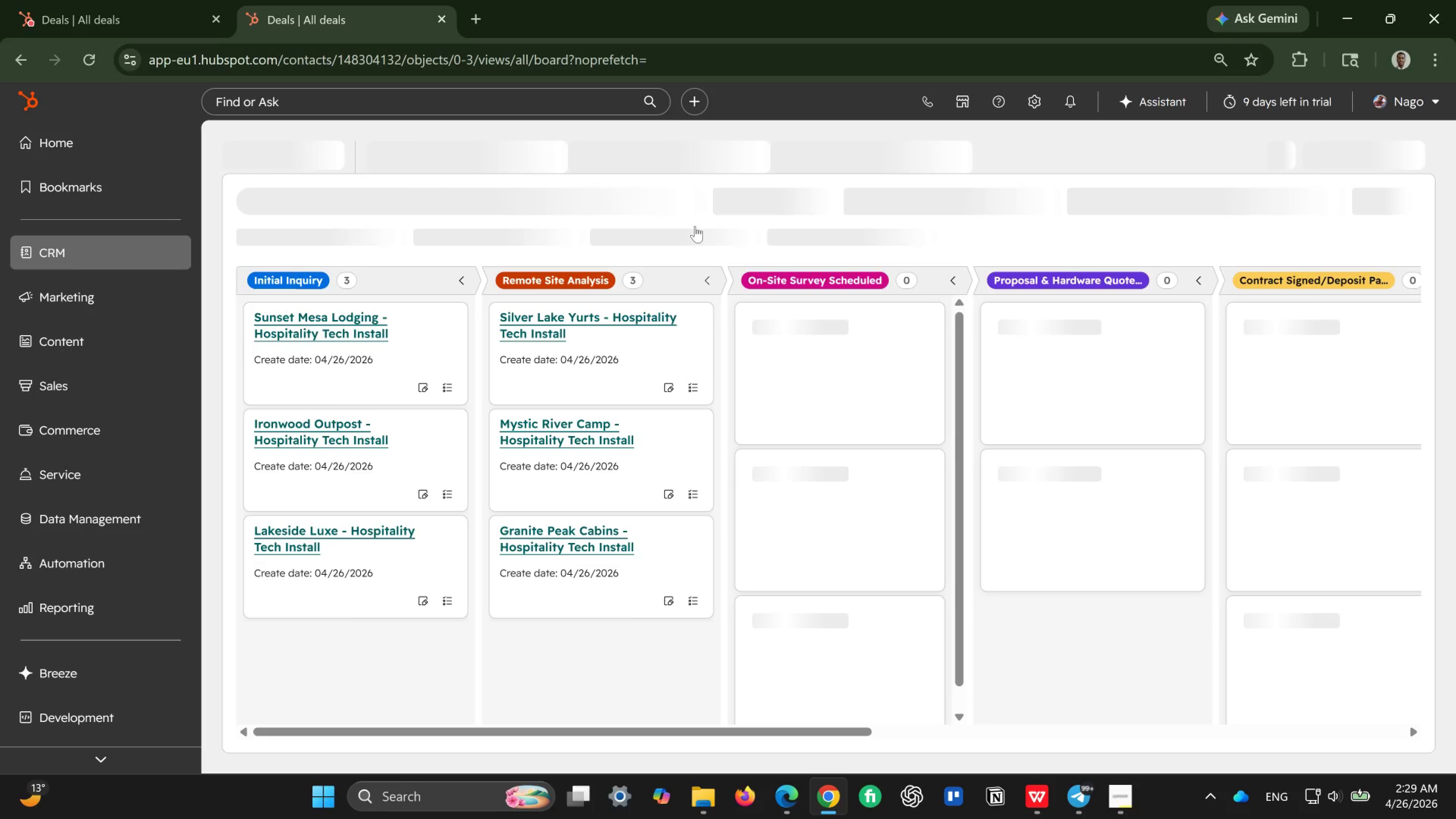 
scroll: coordinate [1121, 404], scroll_direction: up, amount: 3.0
 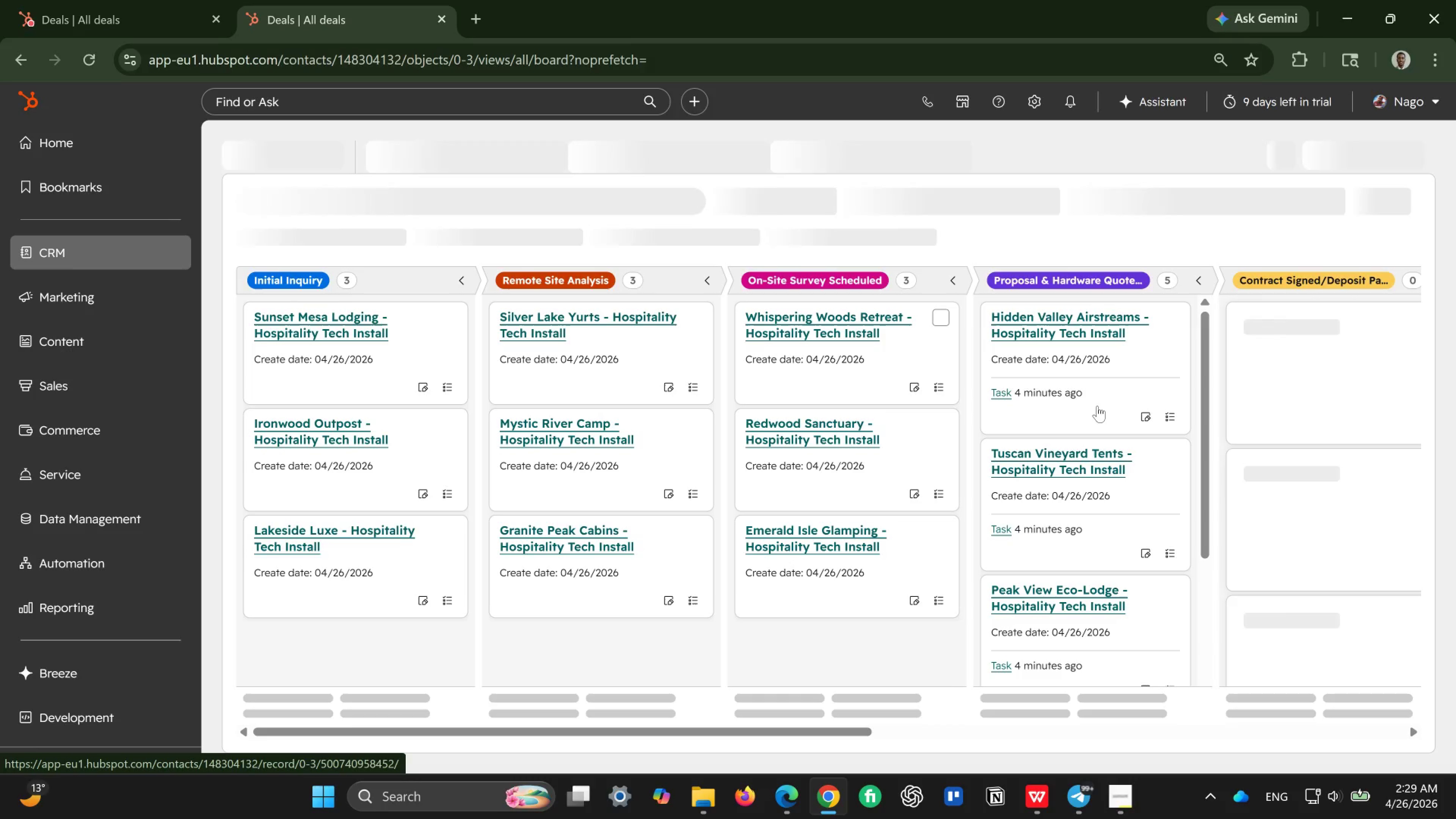 
scroll: coordinate [1087, 439], scroll_direction: down, amount: 6.0
 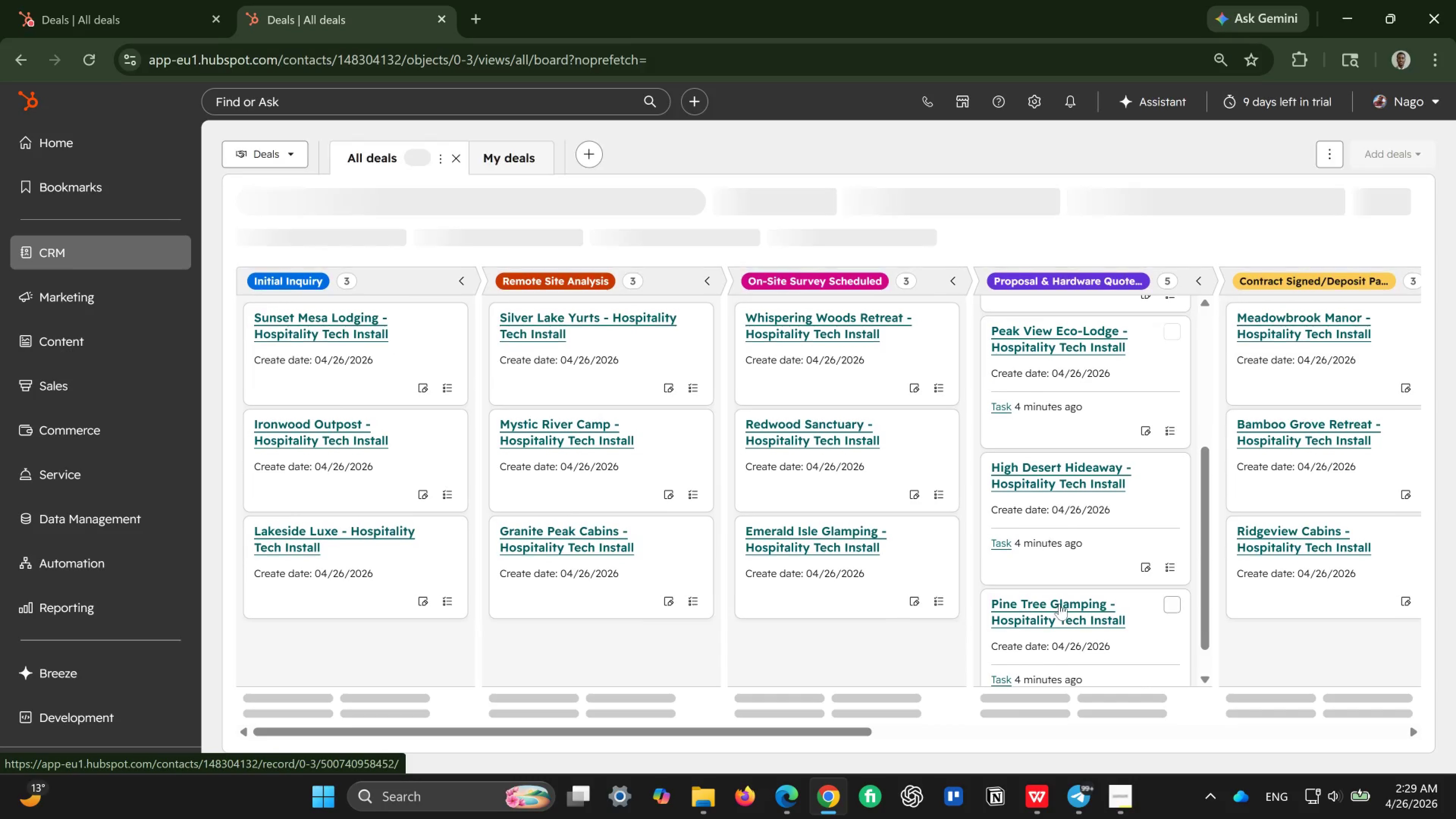 
left_click([1059, 604])
 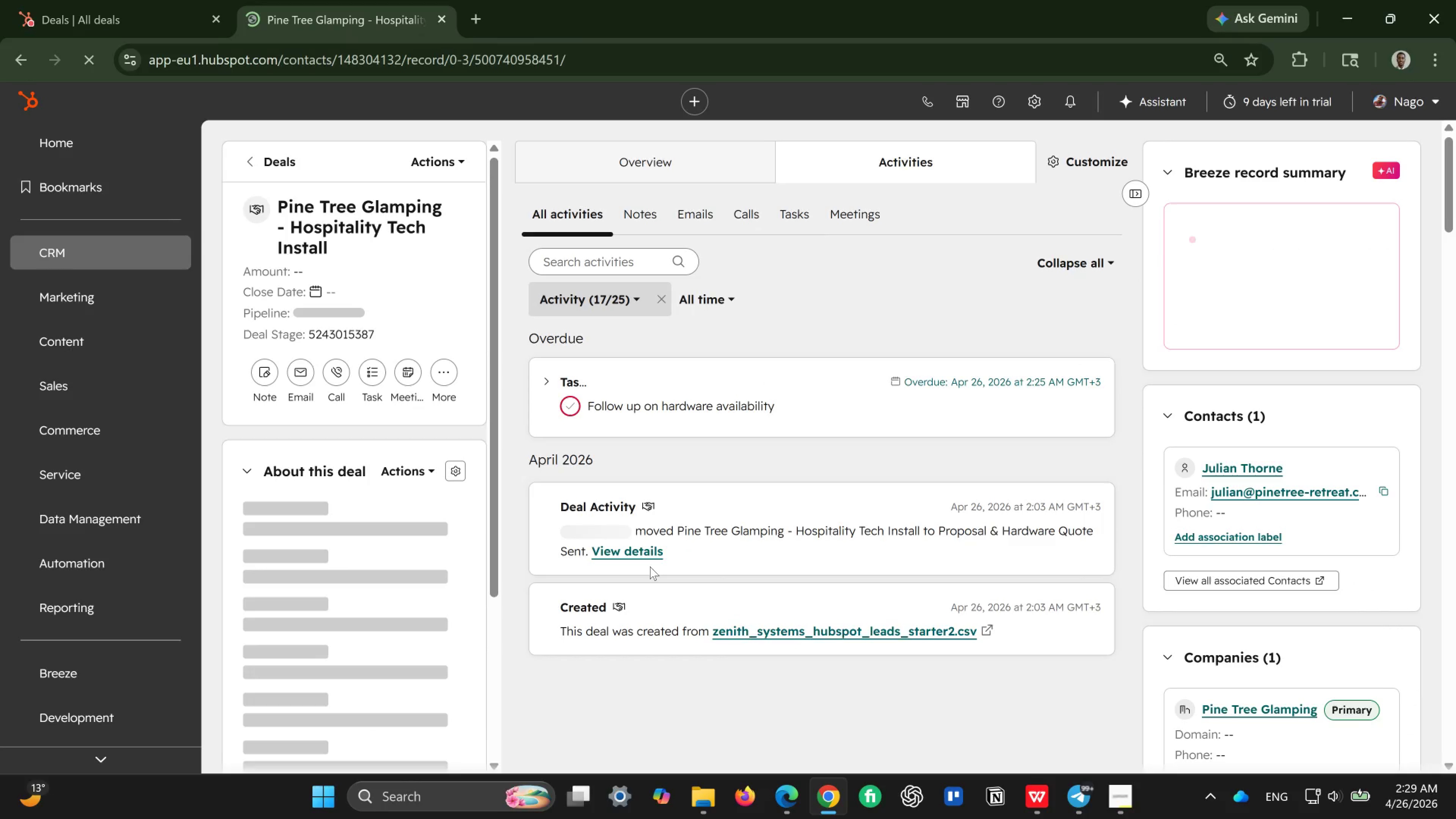 
wait(18.41)
 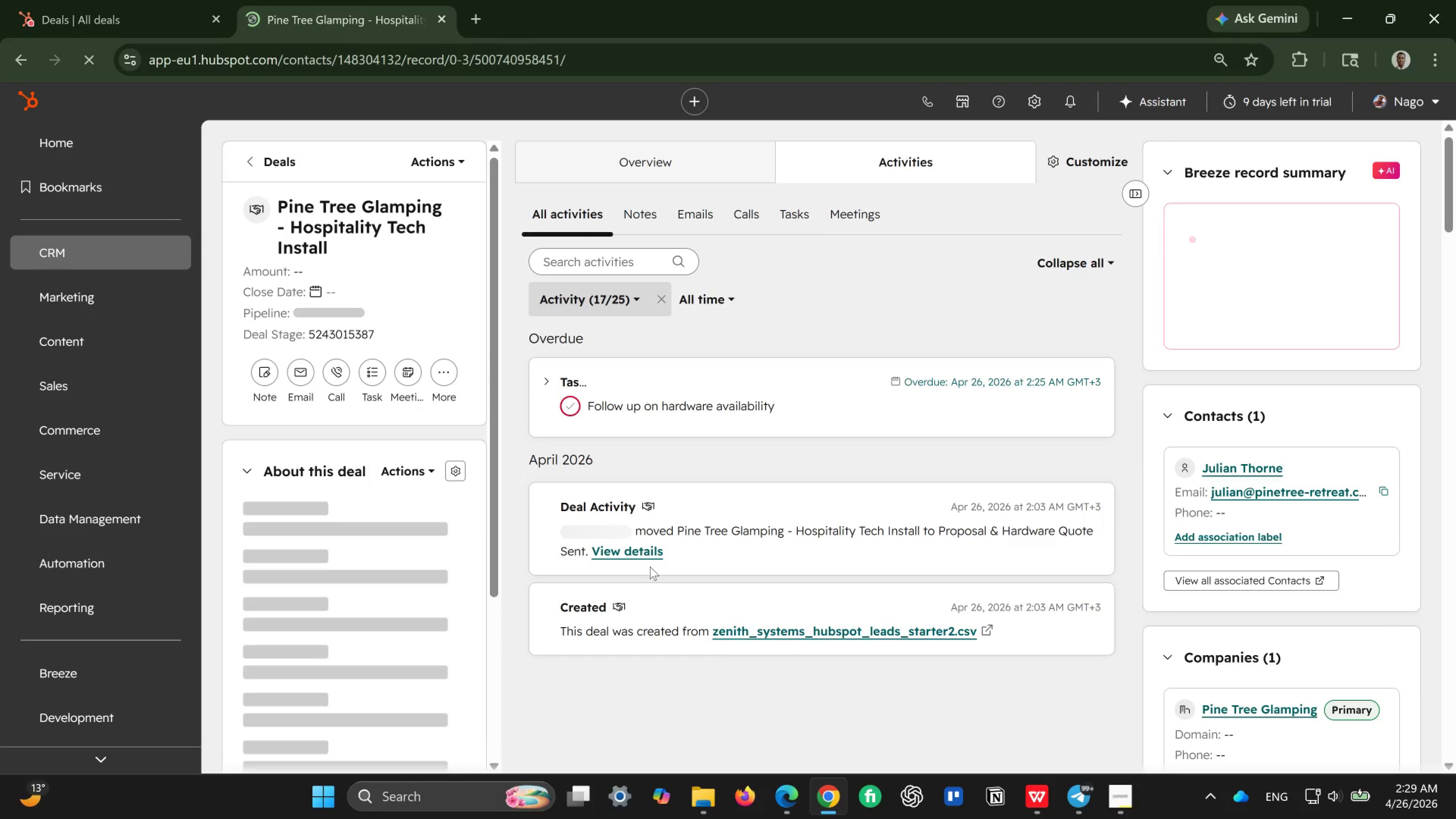 
left_click([573, 377])
 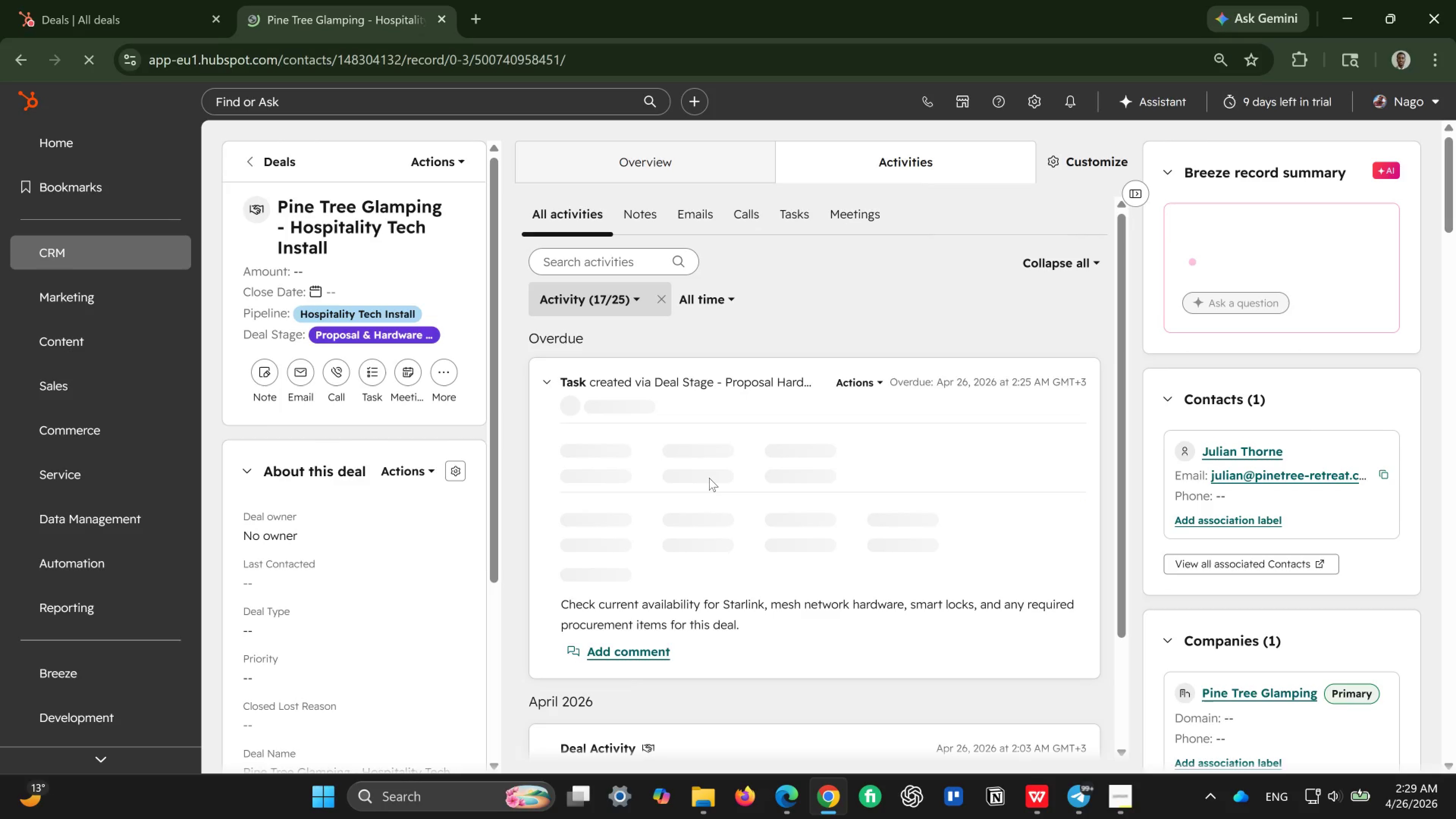 
mouse_move([717, 486])
 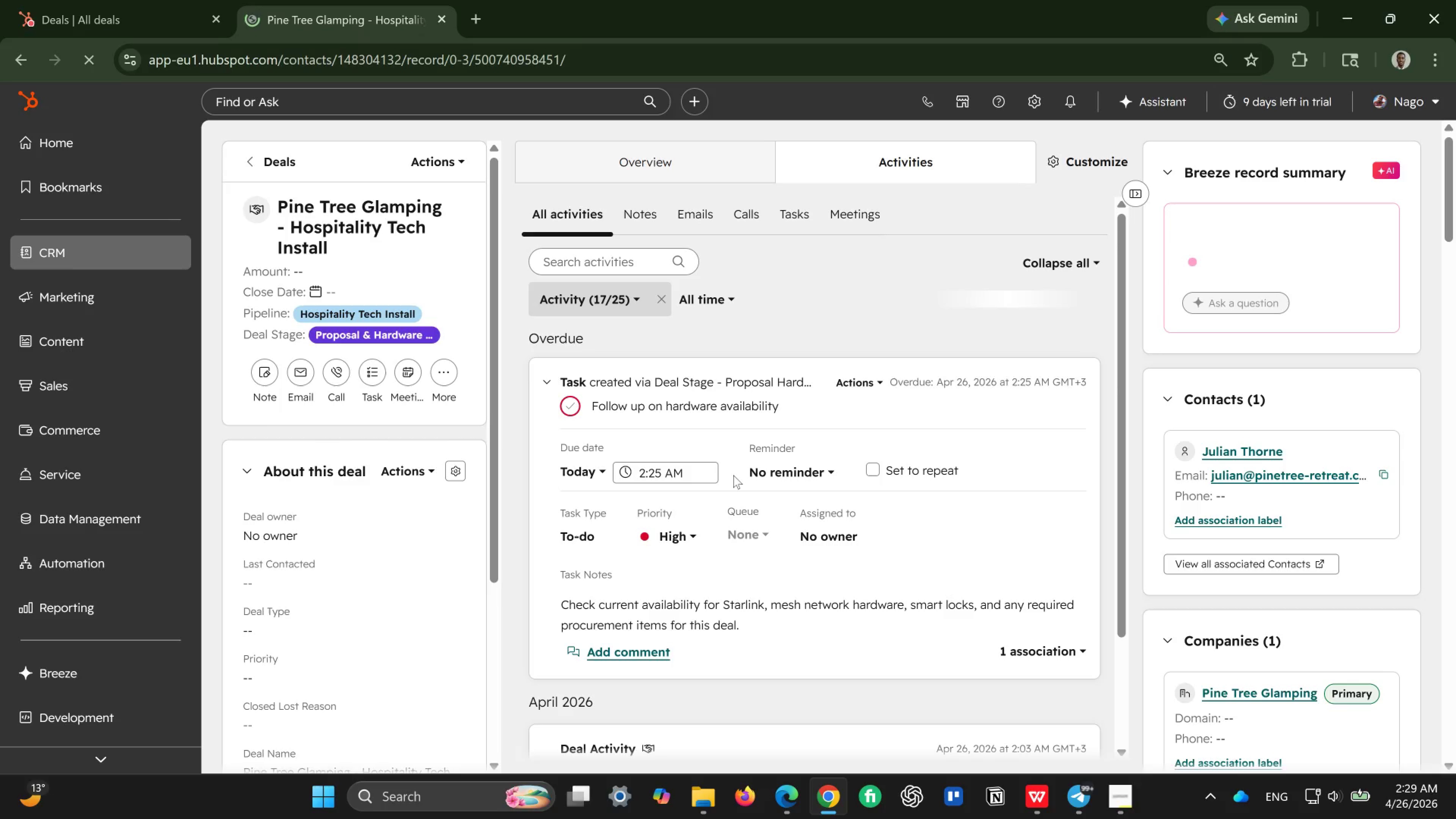 
scroll: coordinate [758, 574], scroll_direction: down, amount: 2.0
 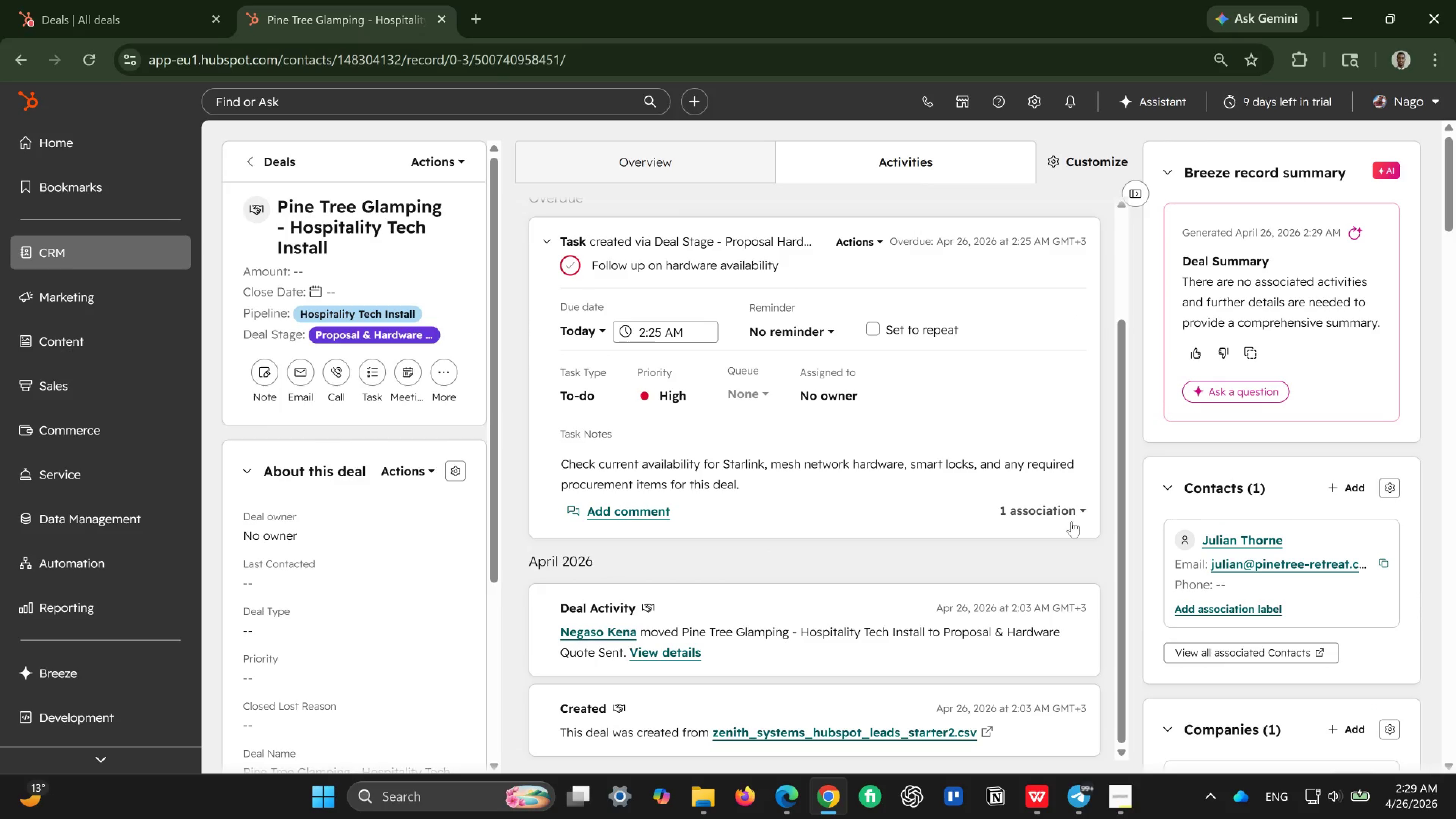 
left_click([1081, 509])
 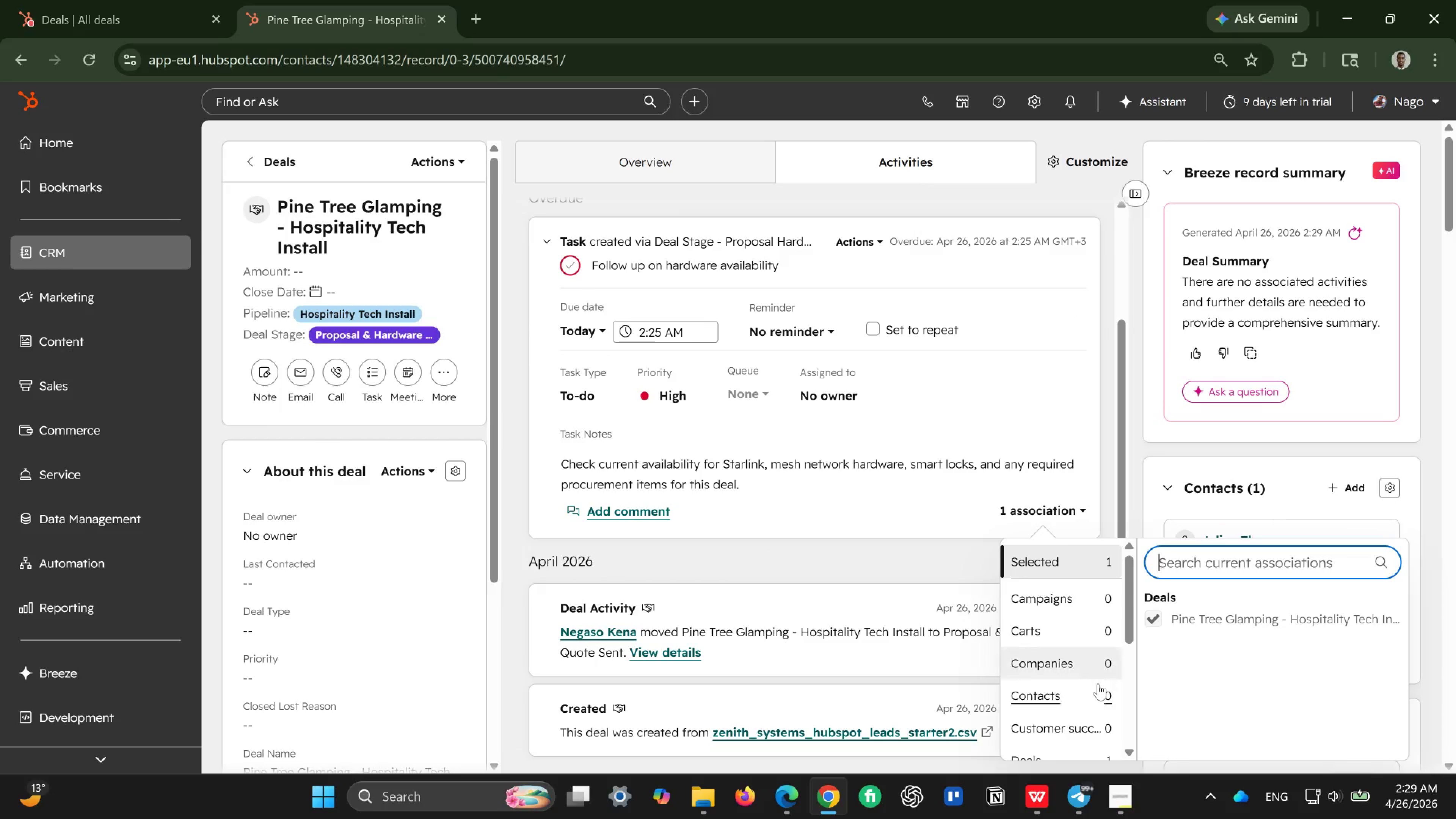 
scroll: coordinate [1092, 692], scroll_direction: down, amount: 4.0
 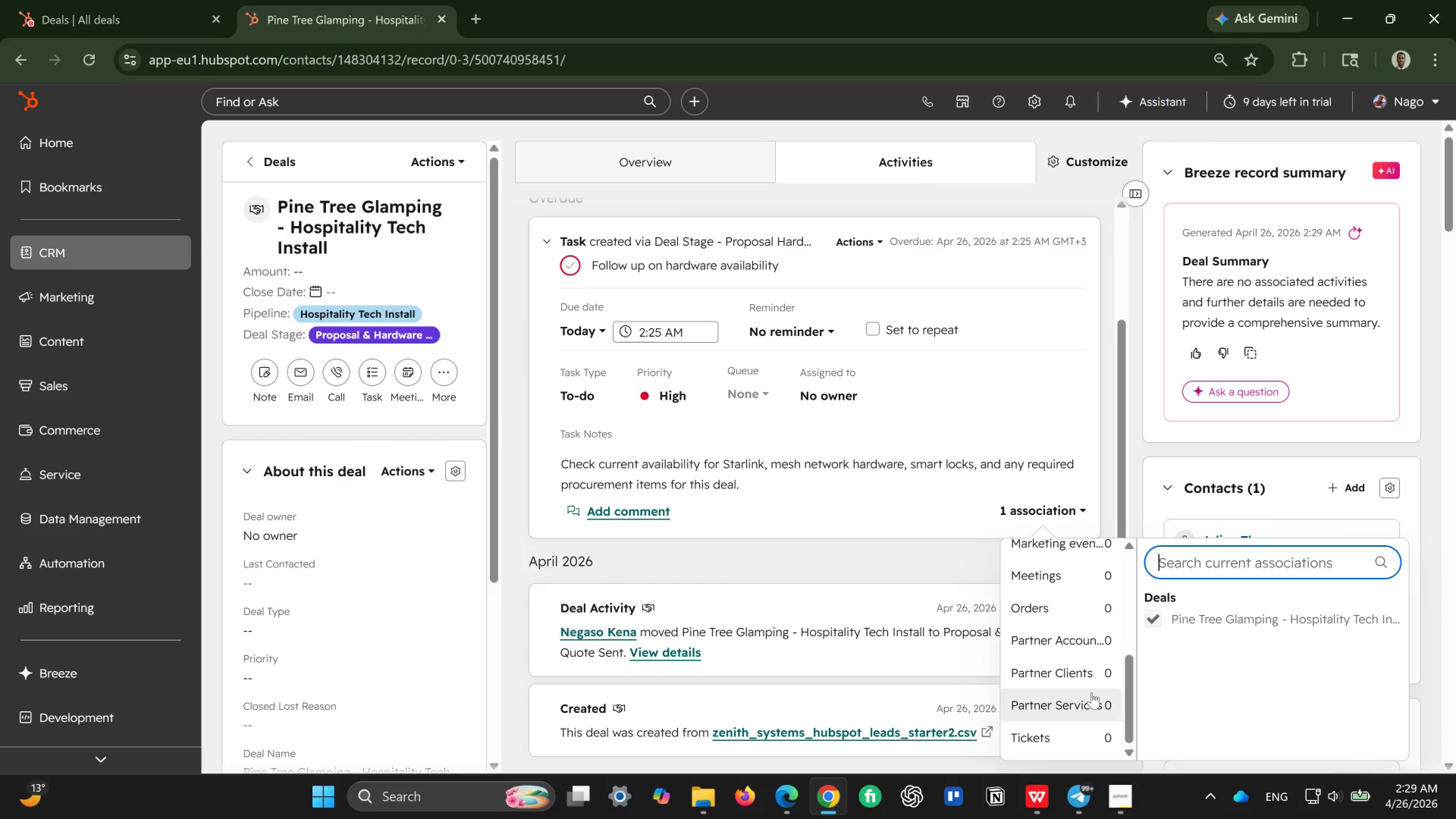 
scroll: coordinate [921, 410], scroll_direction: up, amount: 9.0
 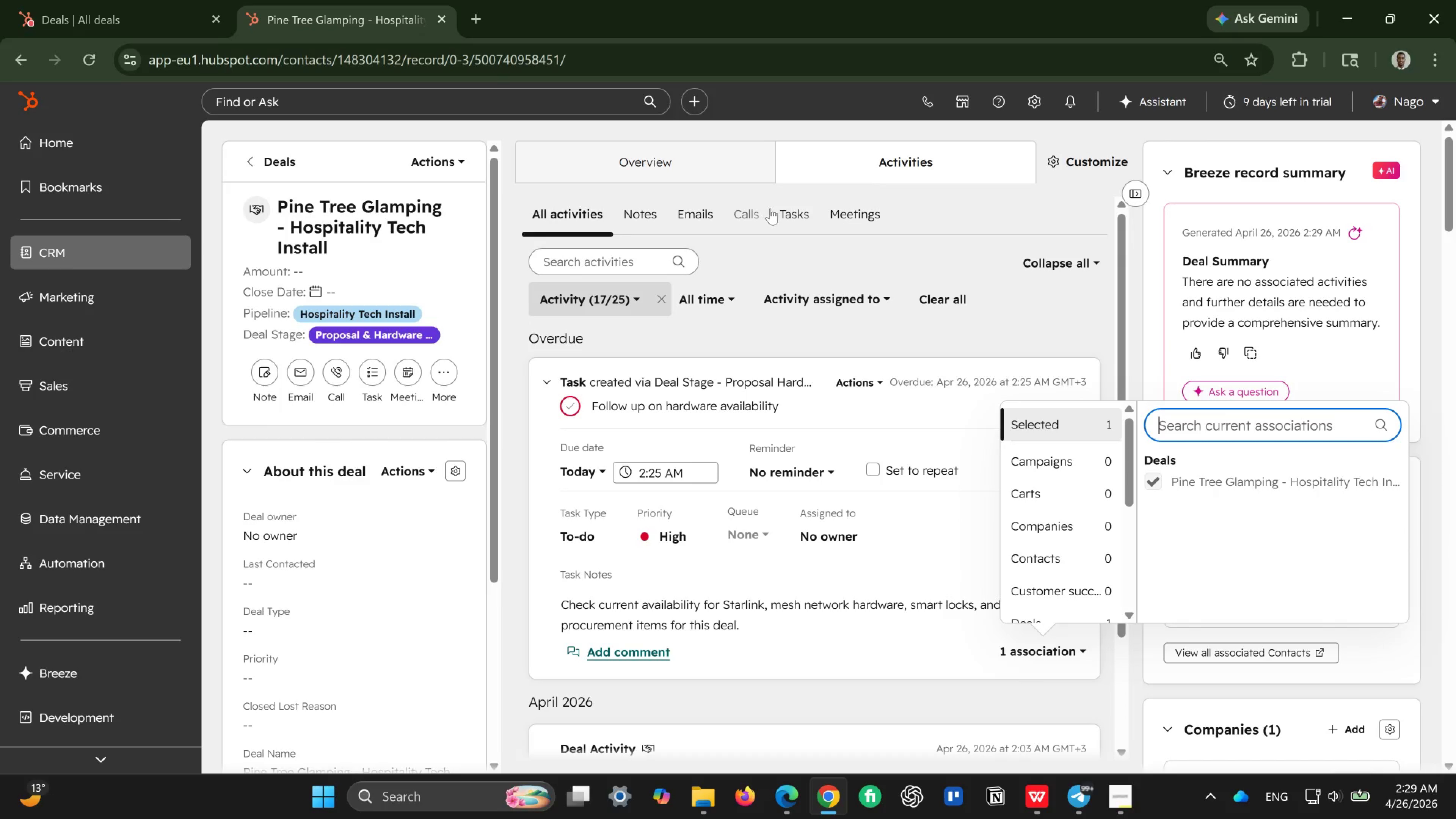 
left_click([777, 211])
 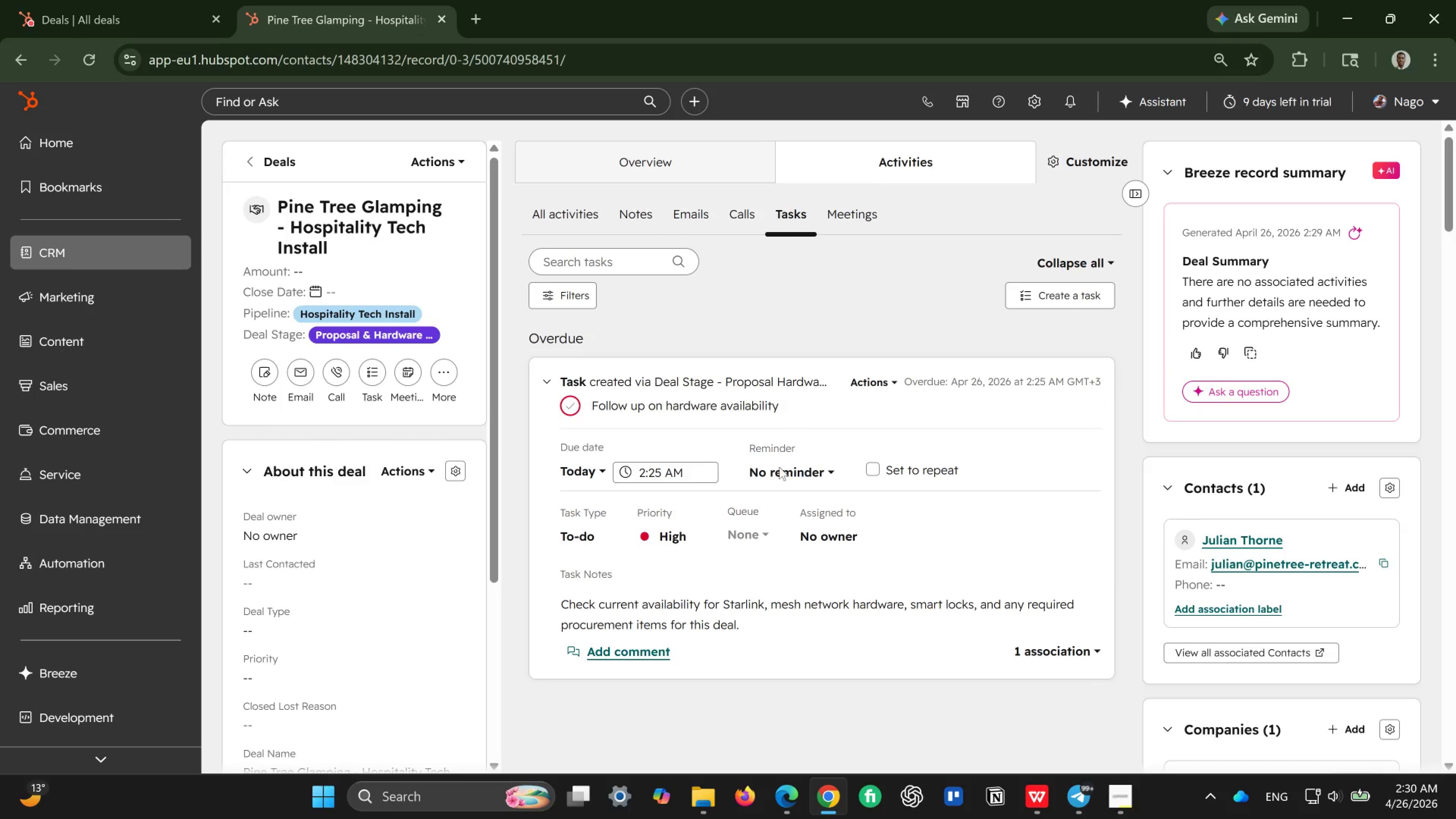 
scroll: coordinate [777, 504], scroll_direction: down, amount: 1.0
 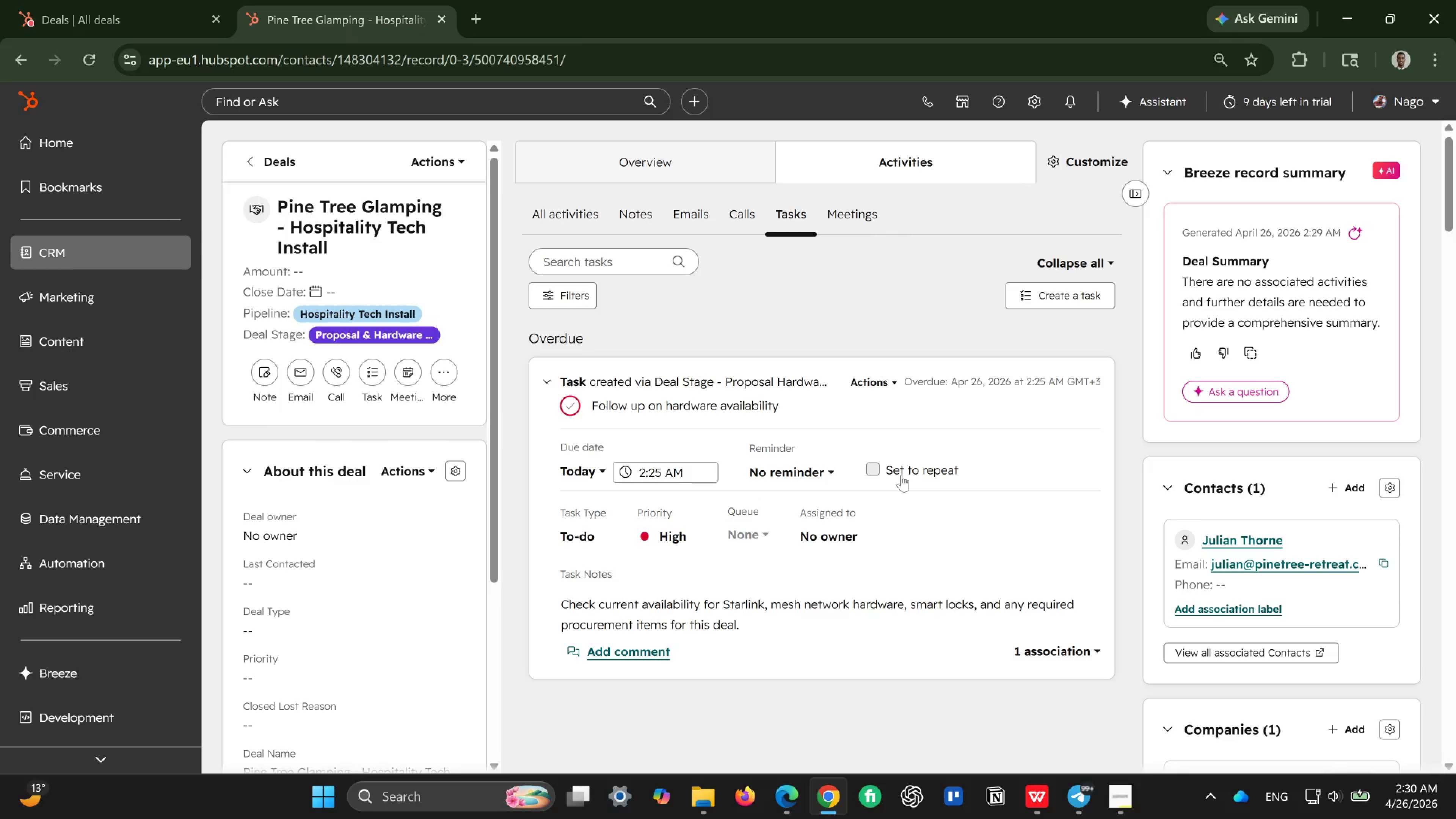 
left_click([877, 465])
 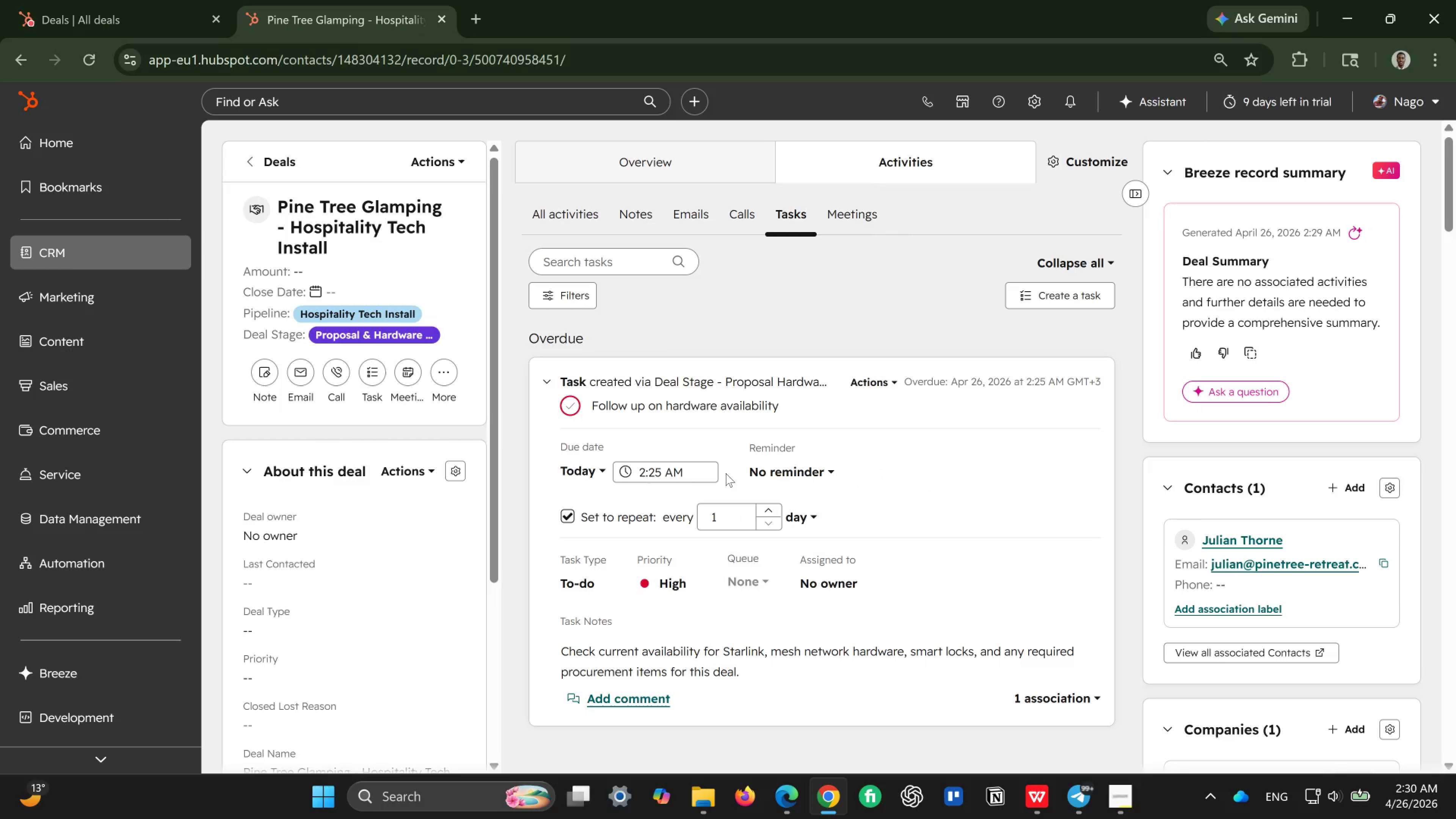 
scroll: coordinate [824, 480], scroll_direction: up, amount: 3.0
 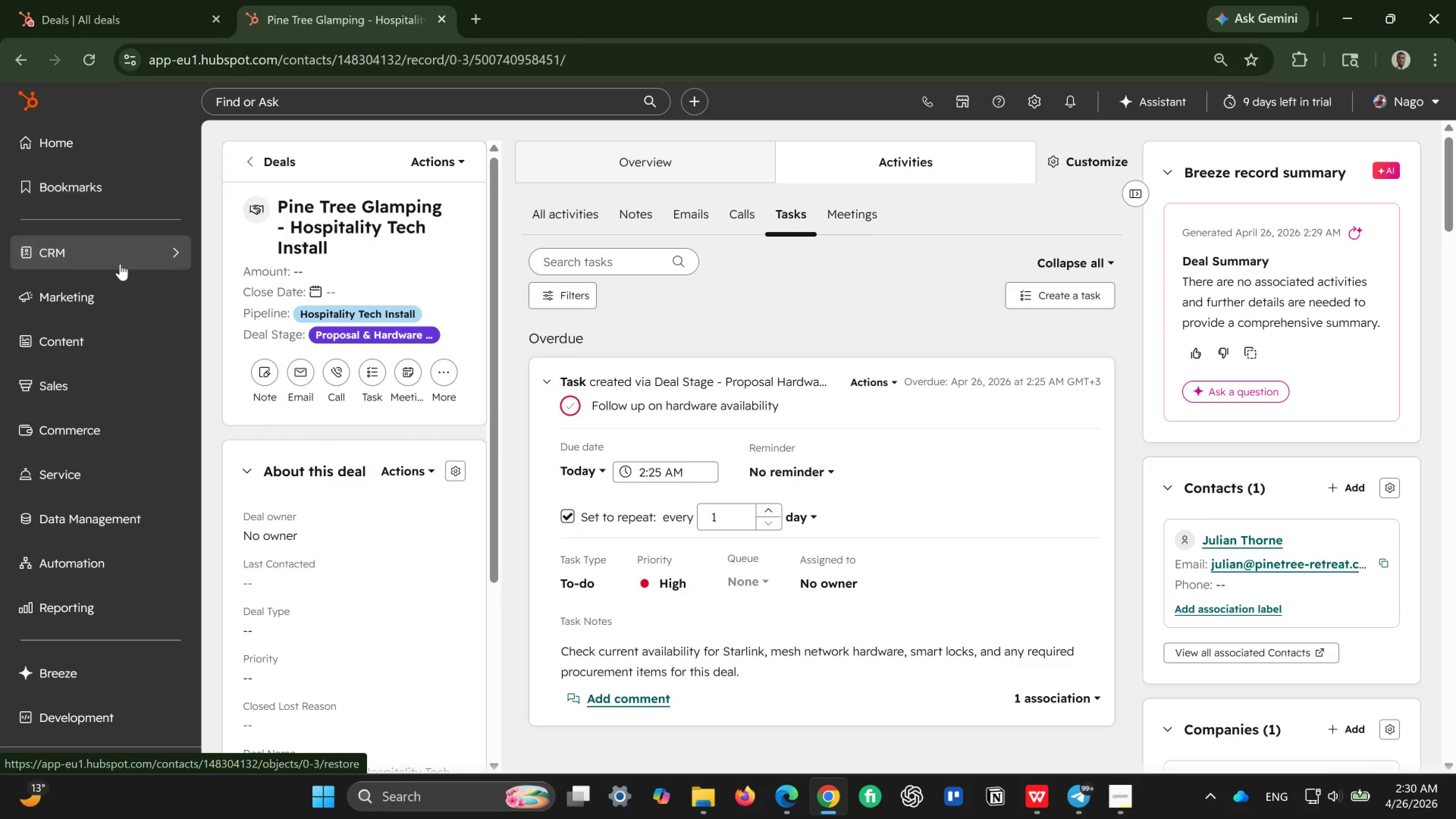 
left_click([142, 255])
 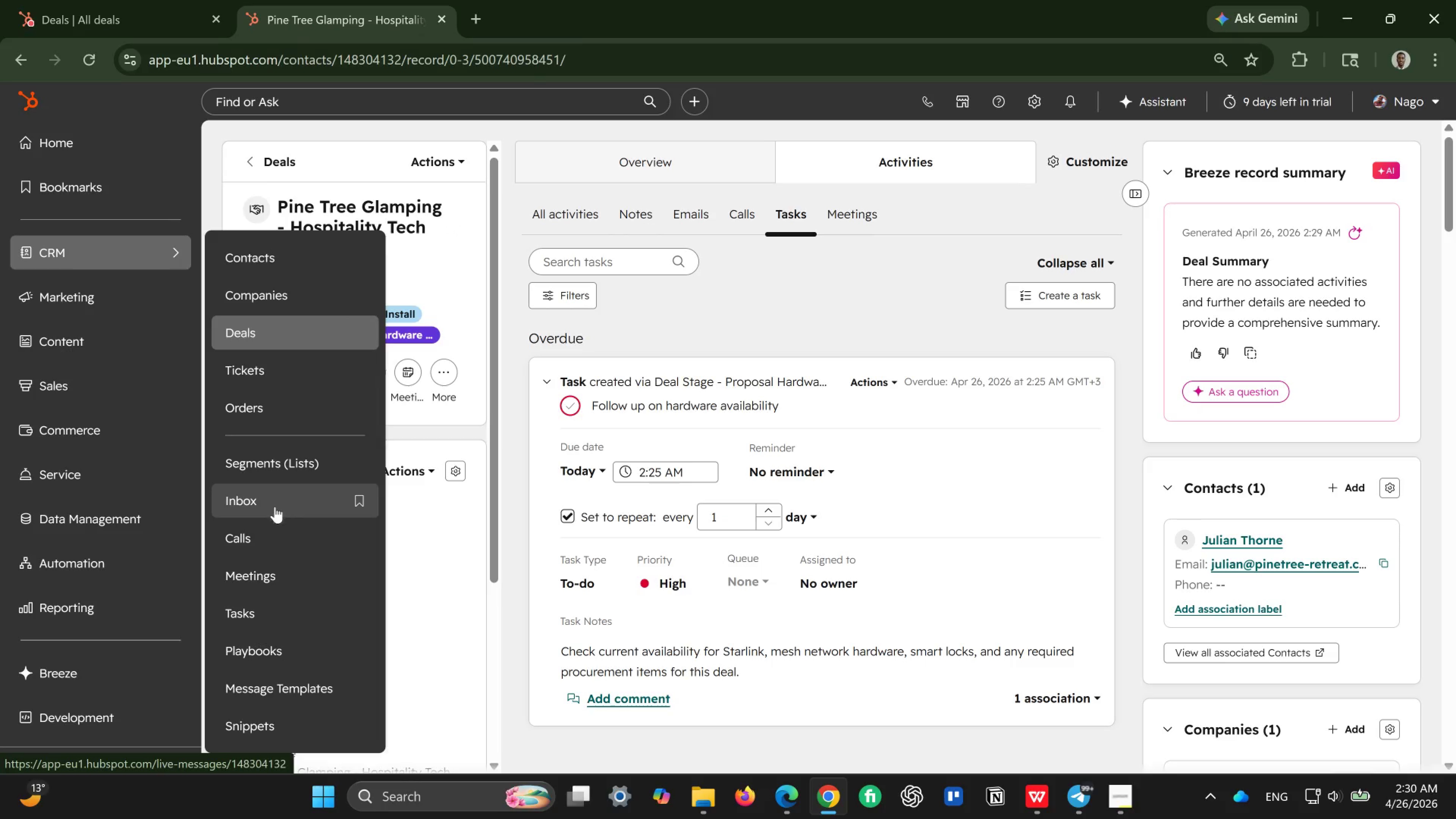 
left_click([270, 616])
 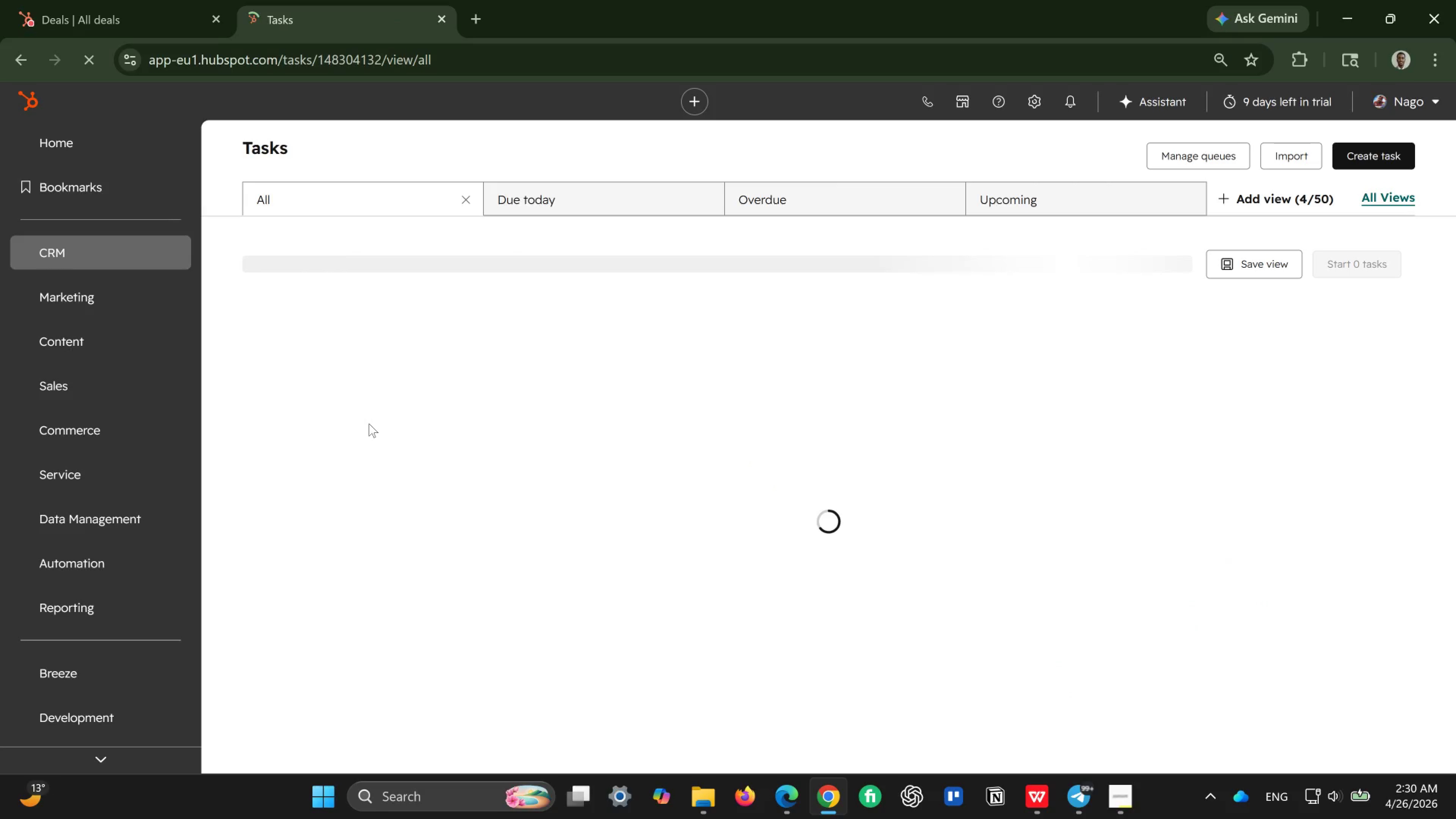 
wait(9.47)
 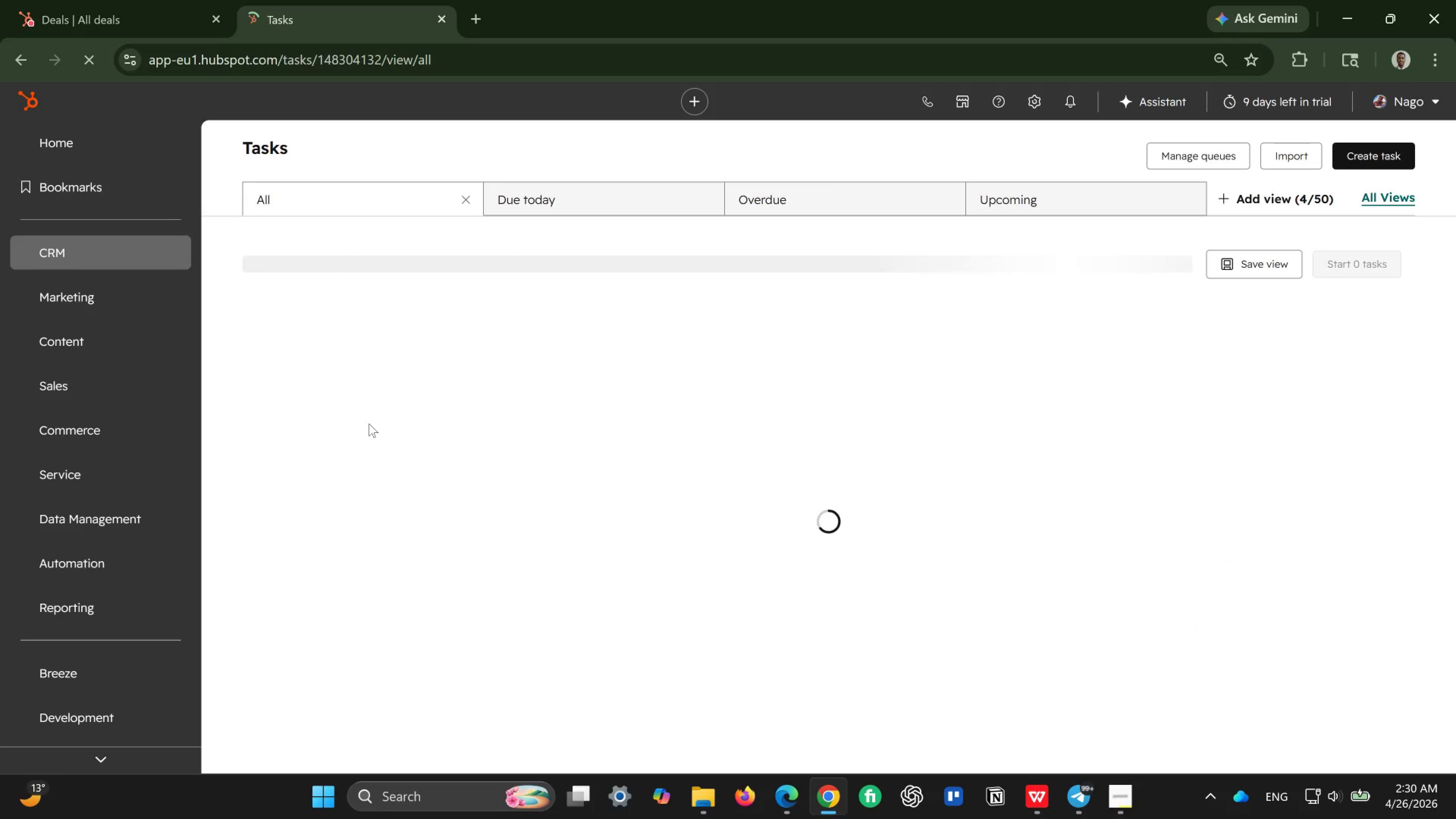 
left_click([133, 256])
 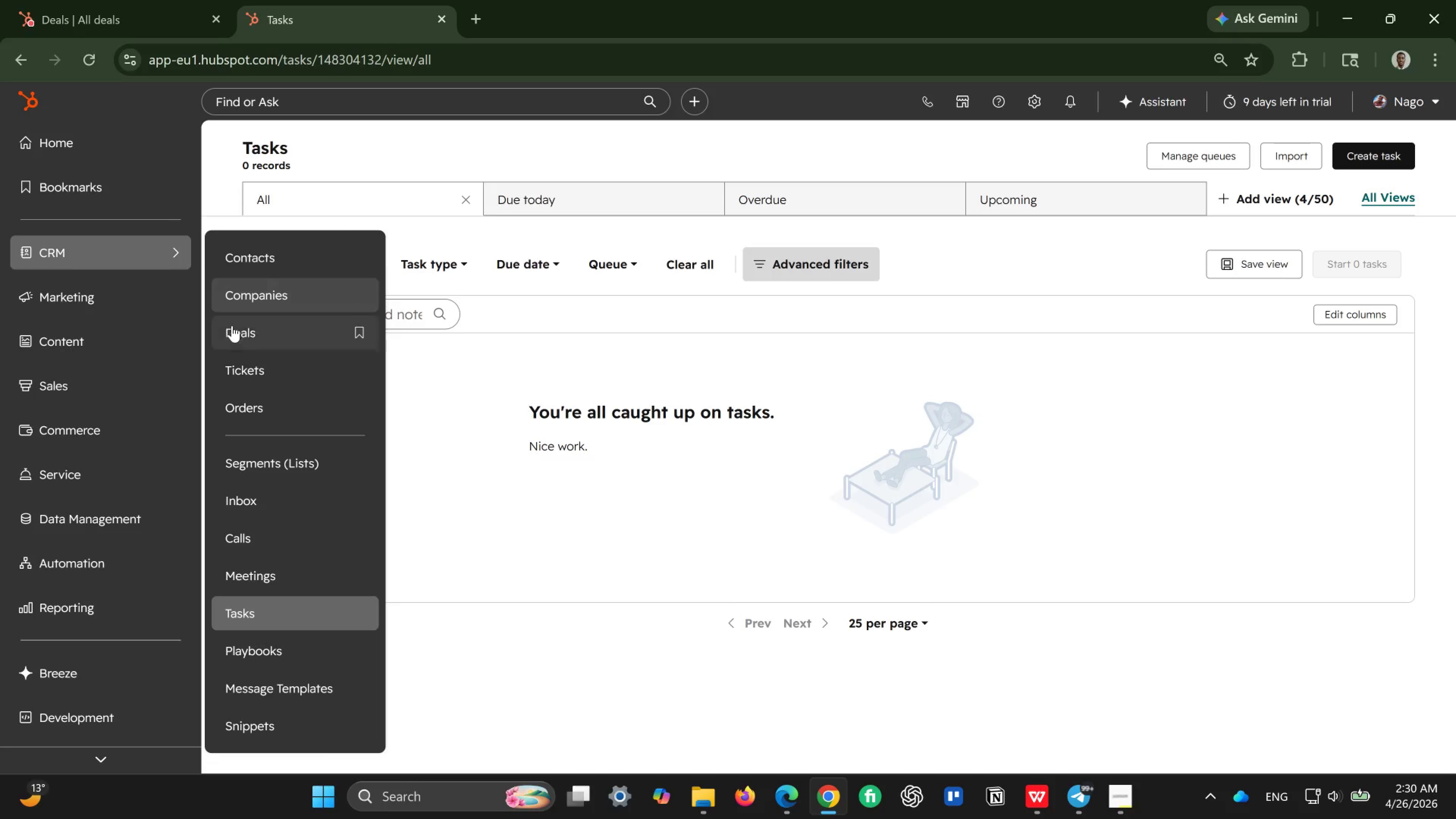 
left_click([232, 326])
 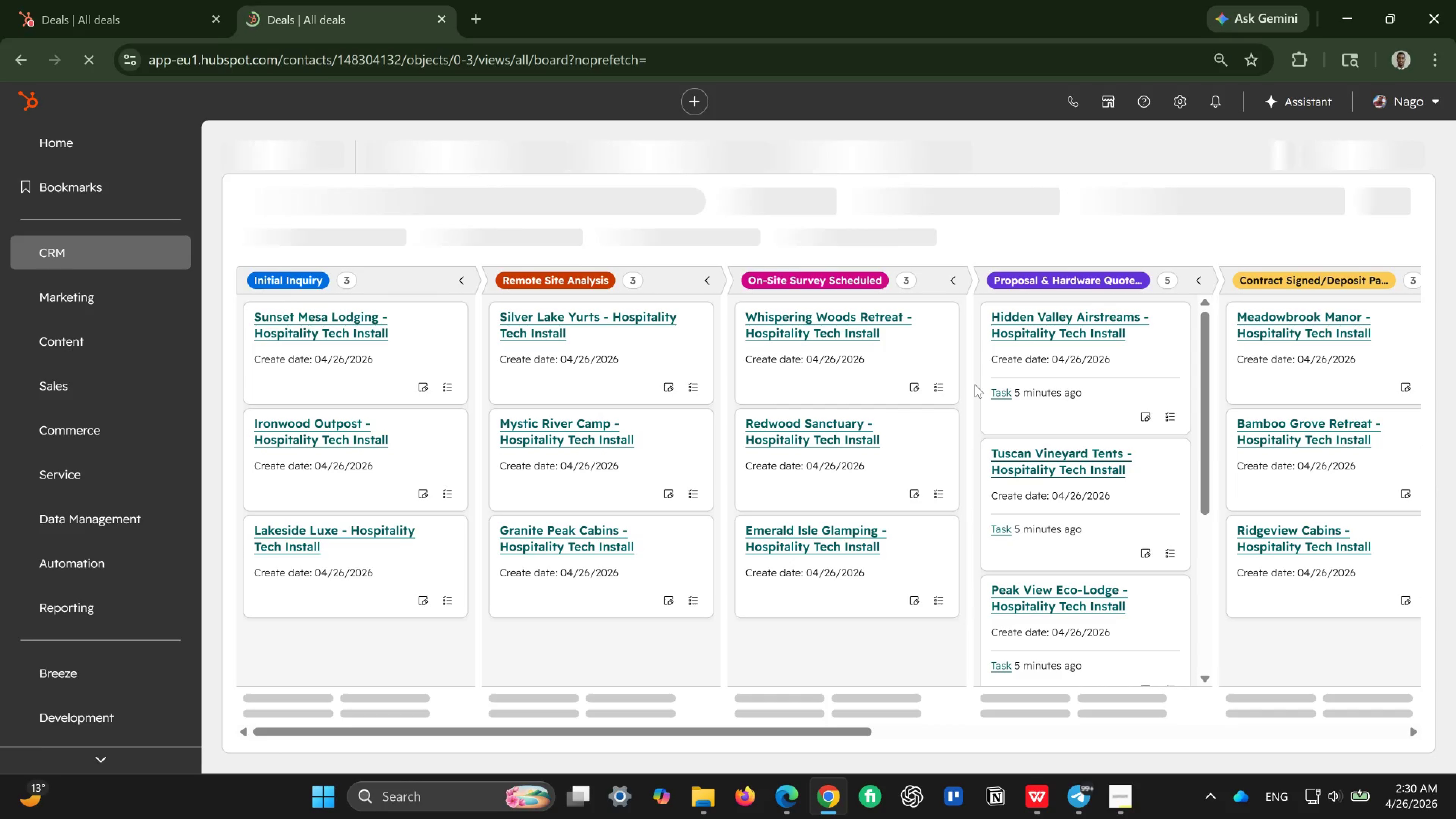 
wait(24.51)
 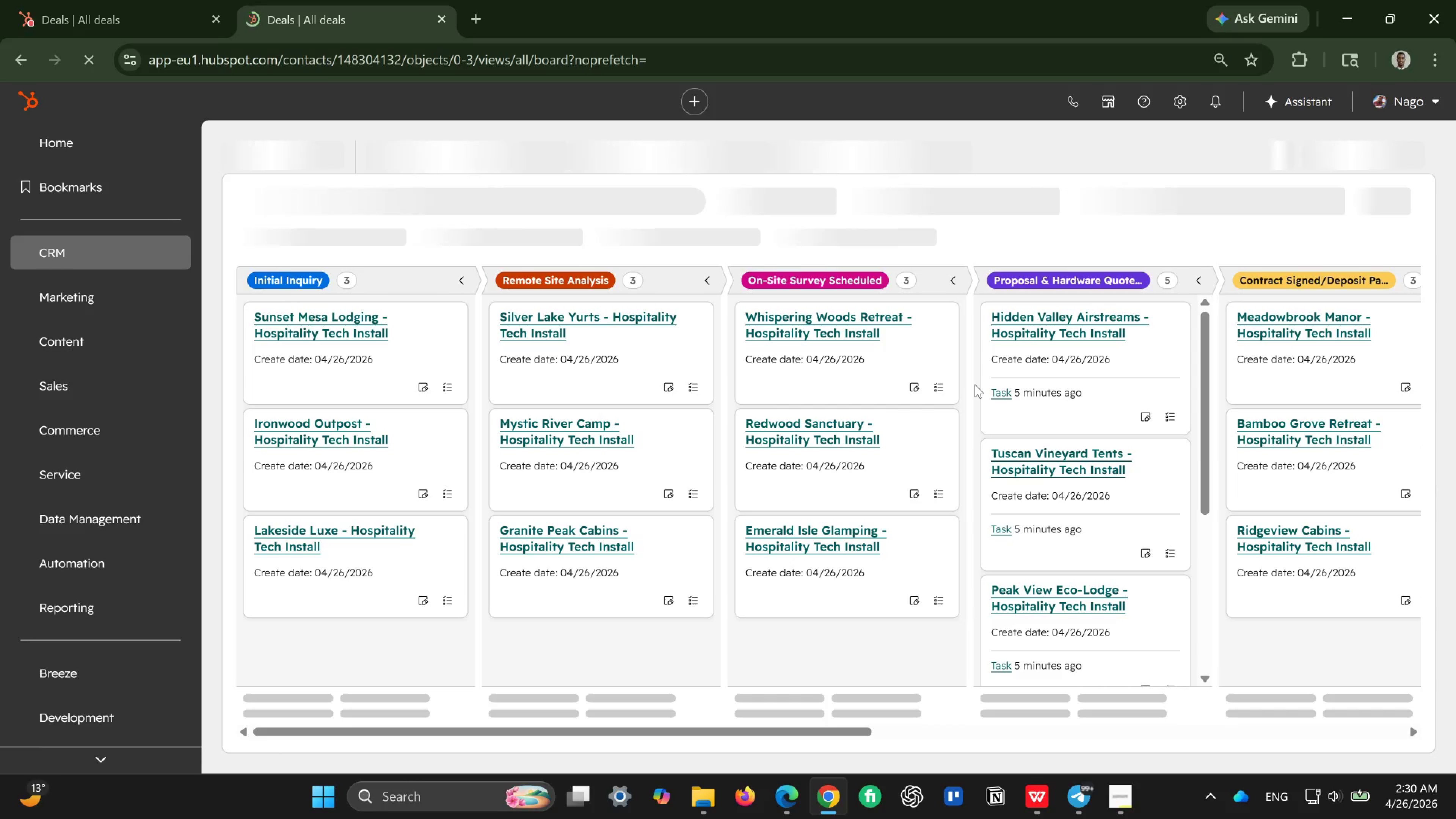 
scroll: coordinate [1053, 372], scroll_direction: down, amount: 3.0
 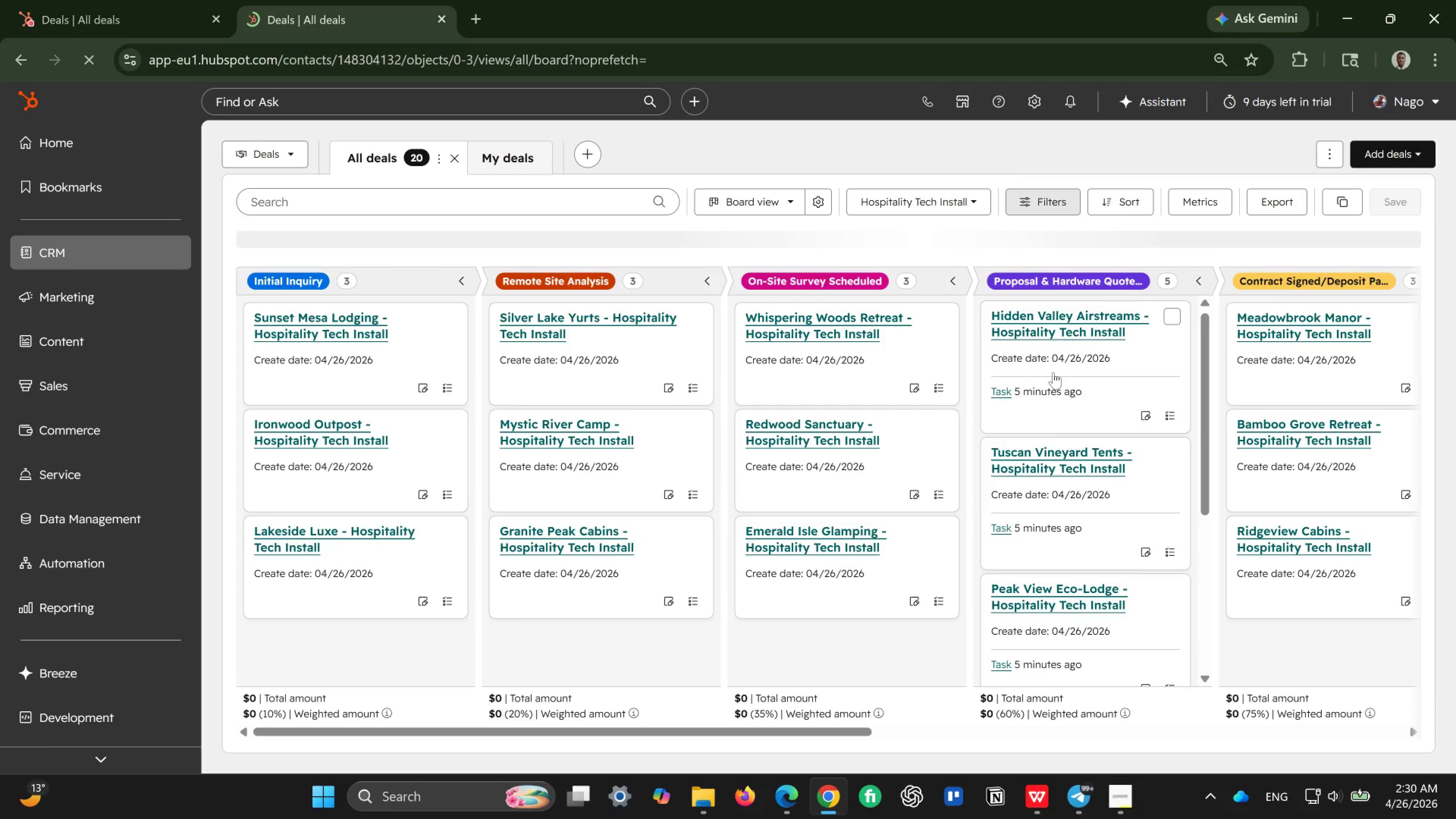 
scroll: coordinate [1053, 372], scroll_direction: up, amount: 5.0
 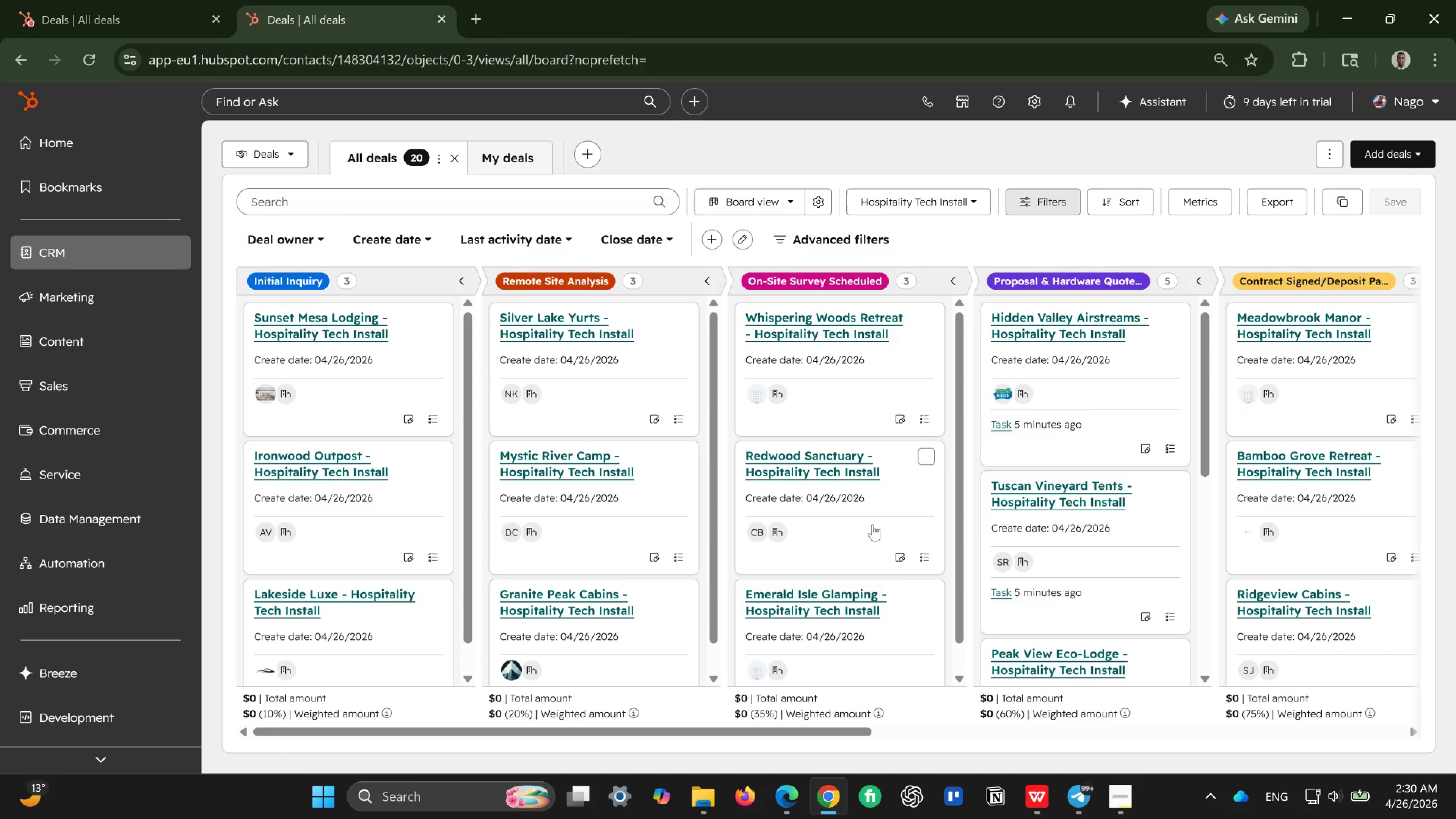 
left_click_drag(start_coordinate=[858, 527], to_coordinate=[1098, 504])
 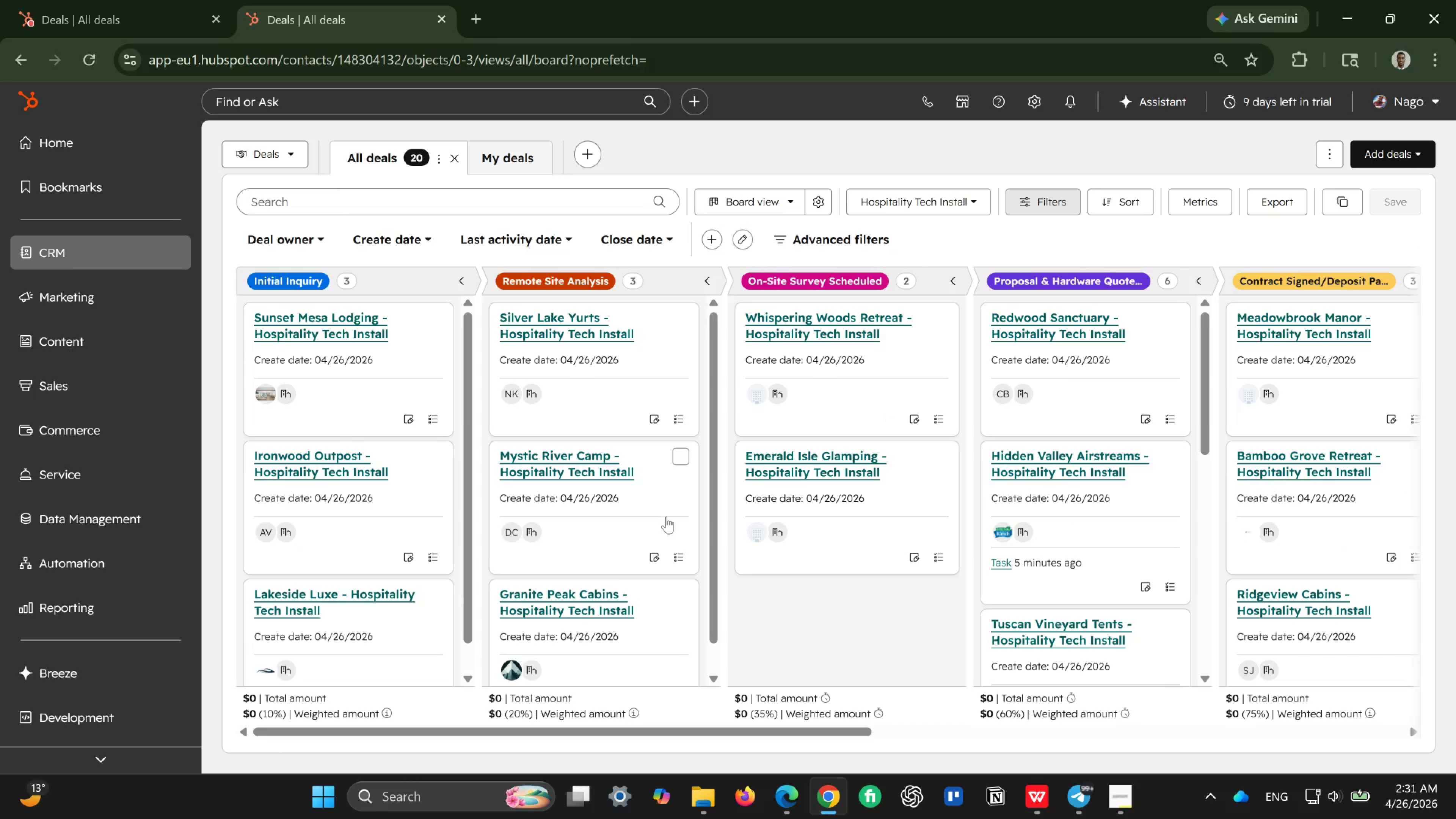 
left_click_drag(start_coordinate=[662, 474], to_coordinate=[1174, 464])
 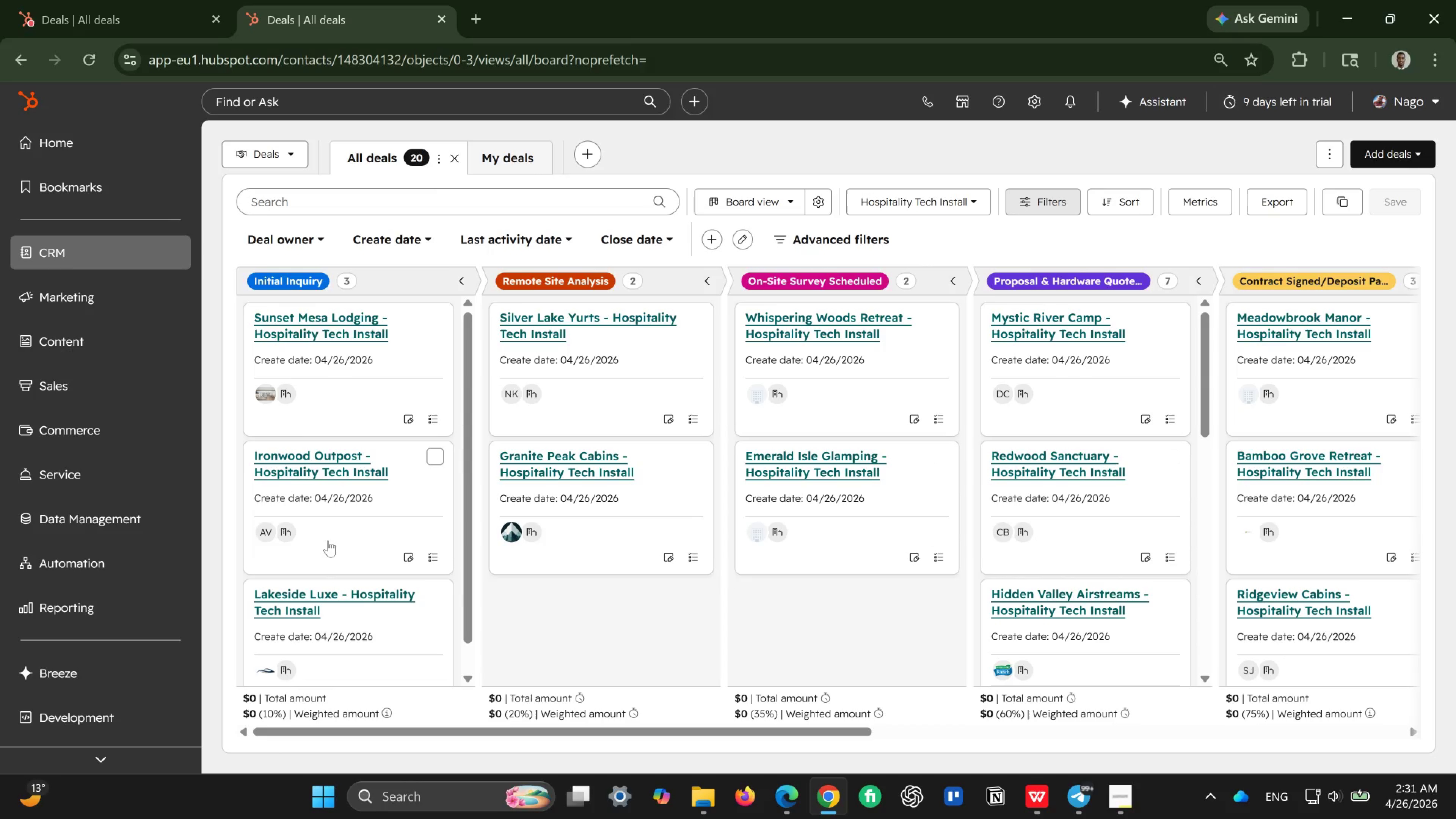 
left_click_drag(start_coordinate=[327, 537], to_coordinate=[1069, 599])
 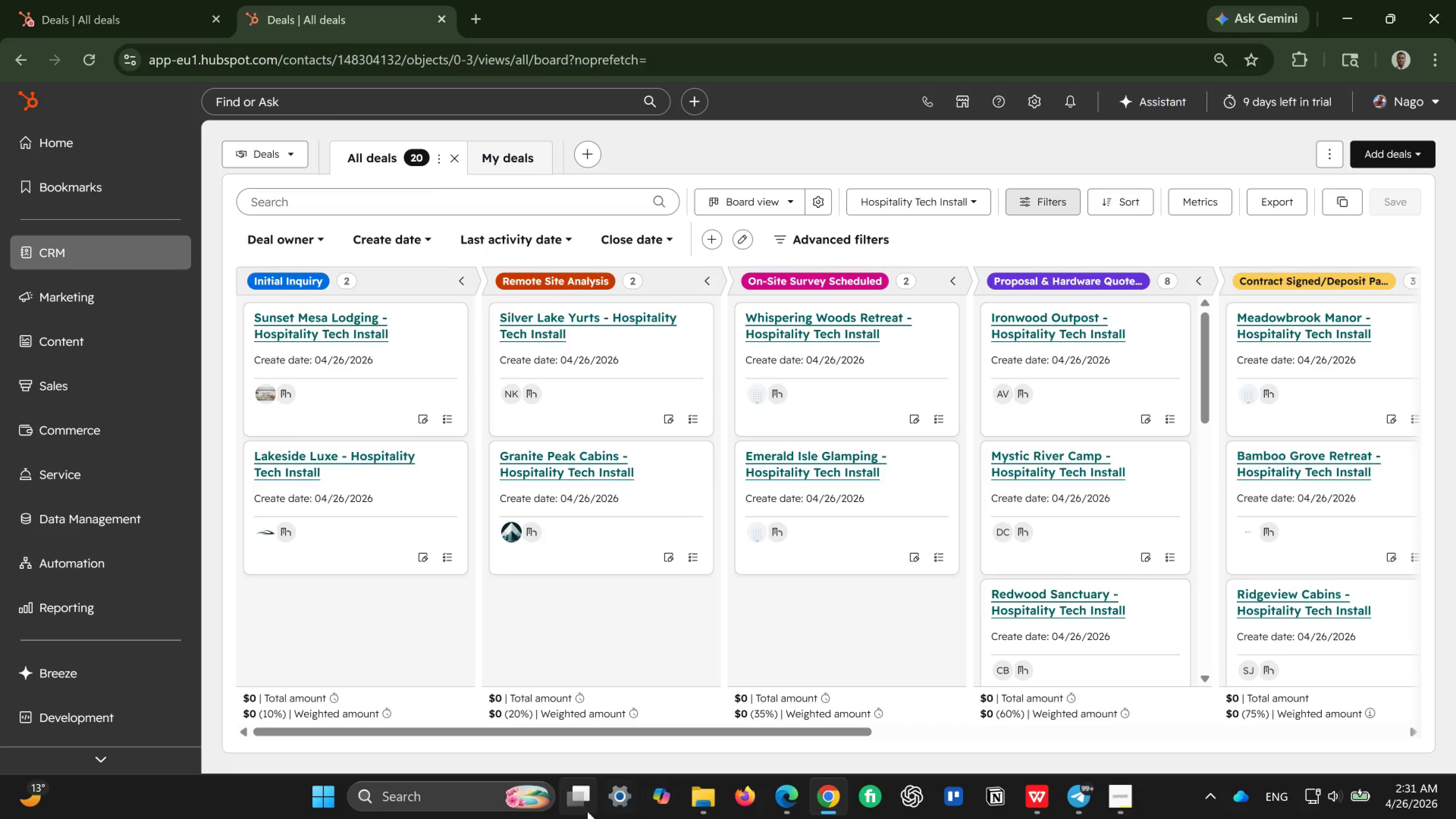 
left_click([437, 792])
 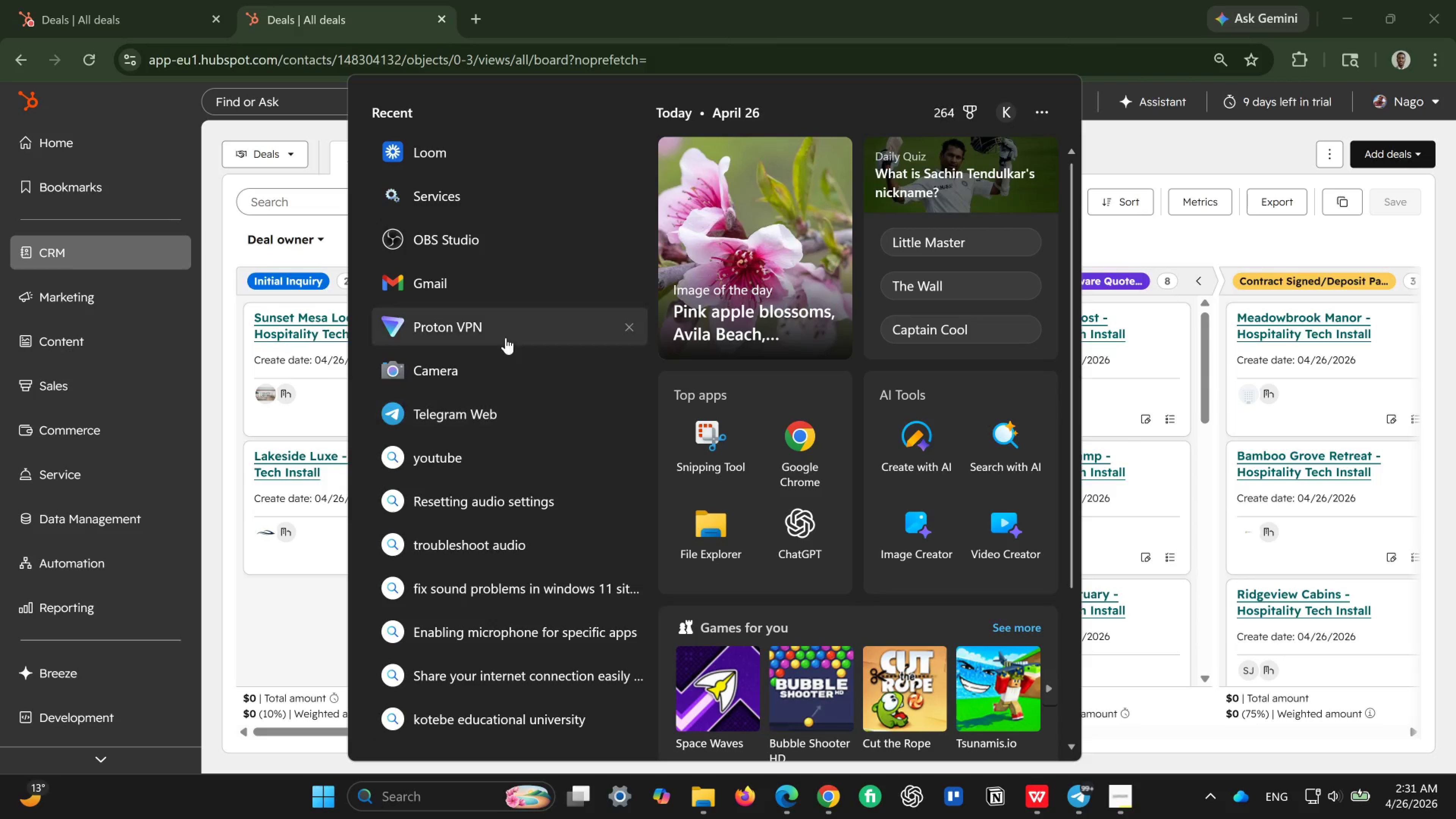 
left_click([441, 280])
 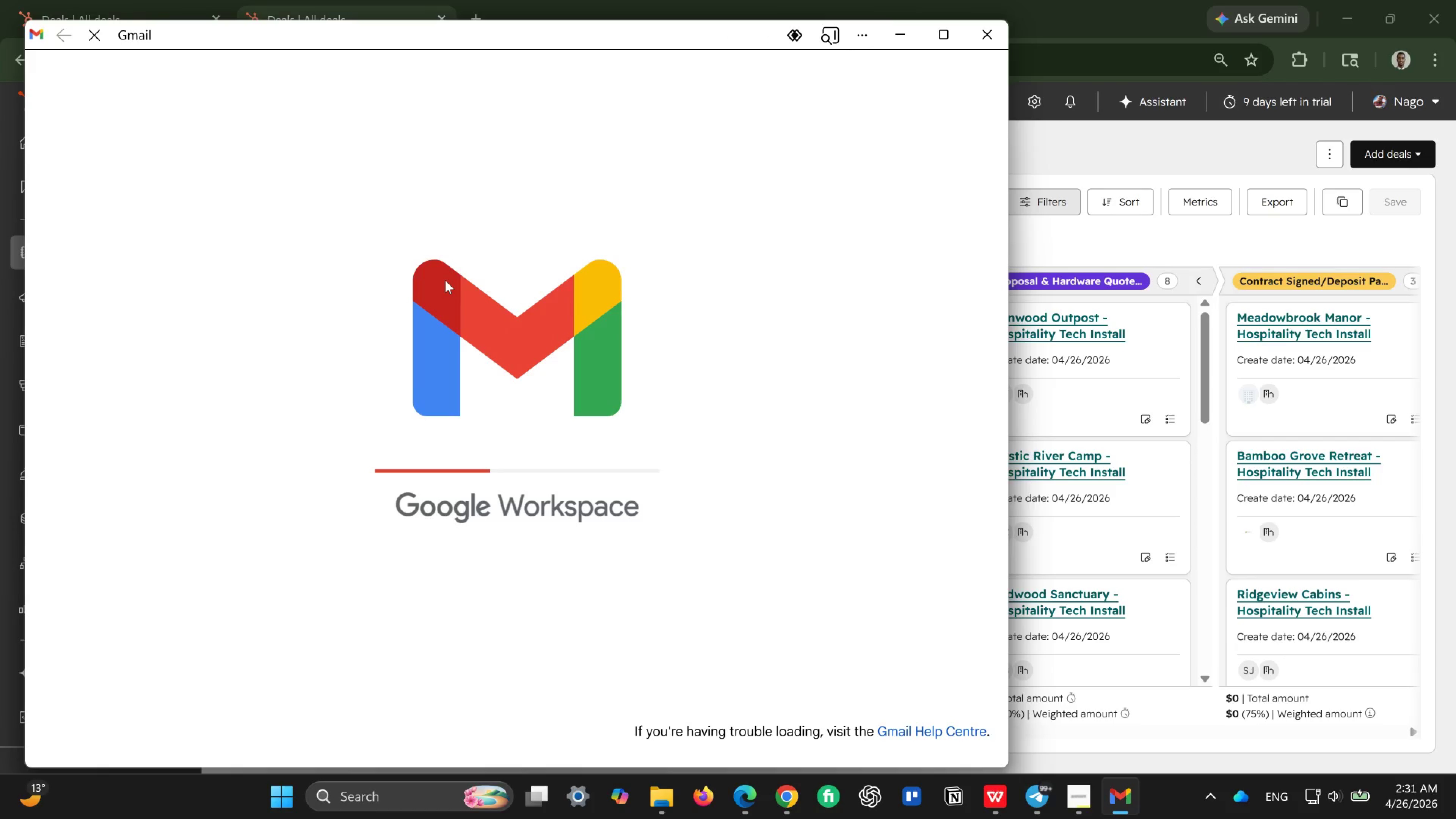 
wait(11.52)
 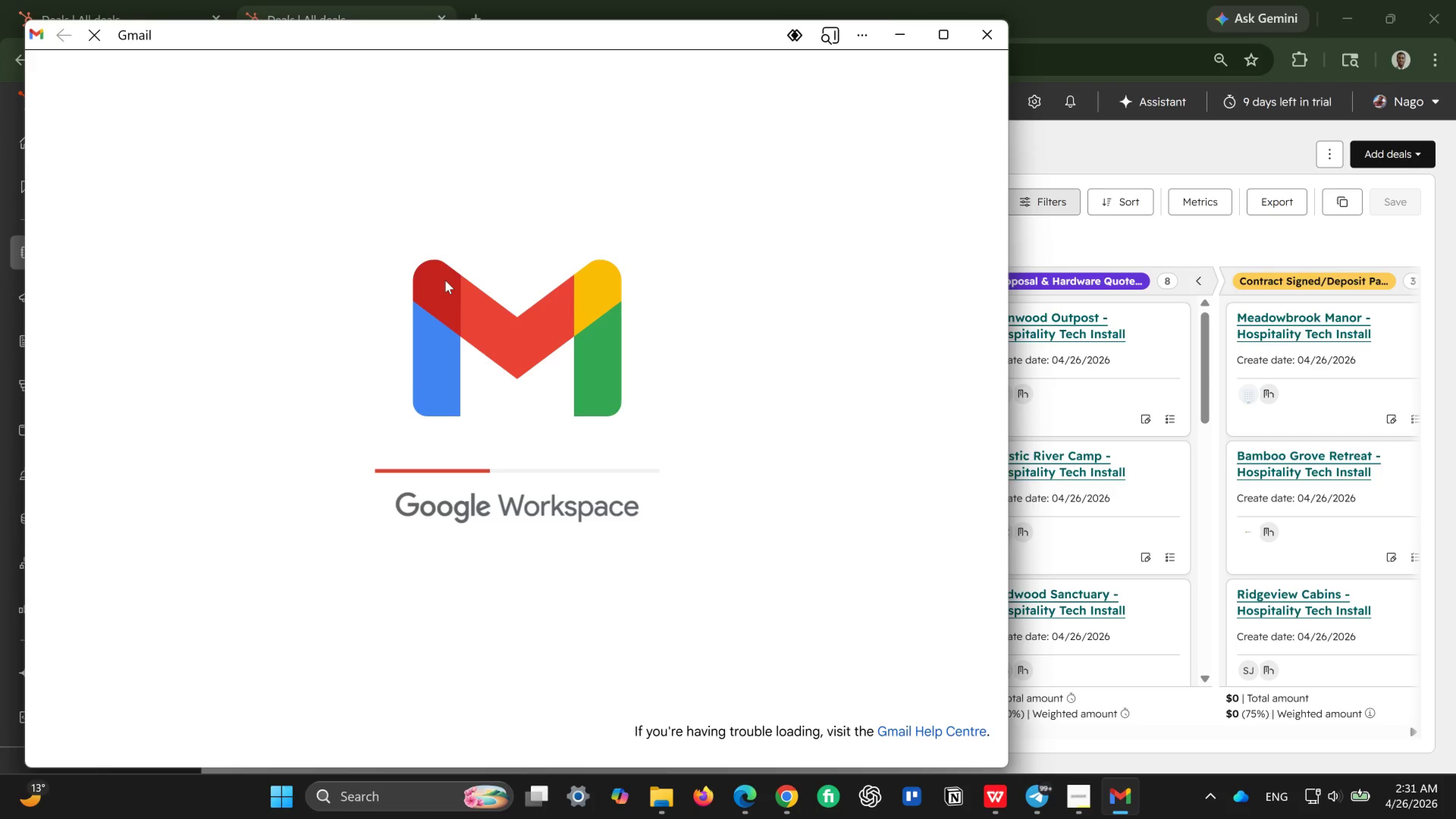 
left_click([568, 171])
 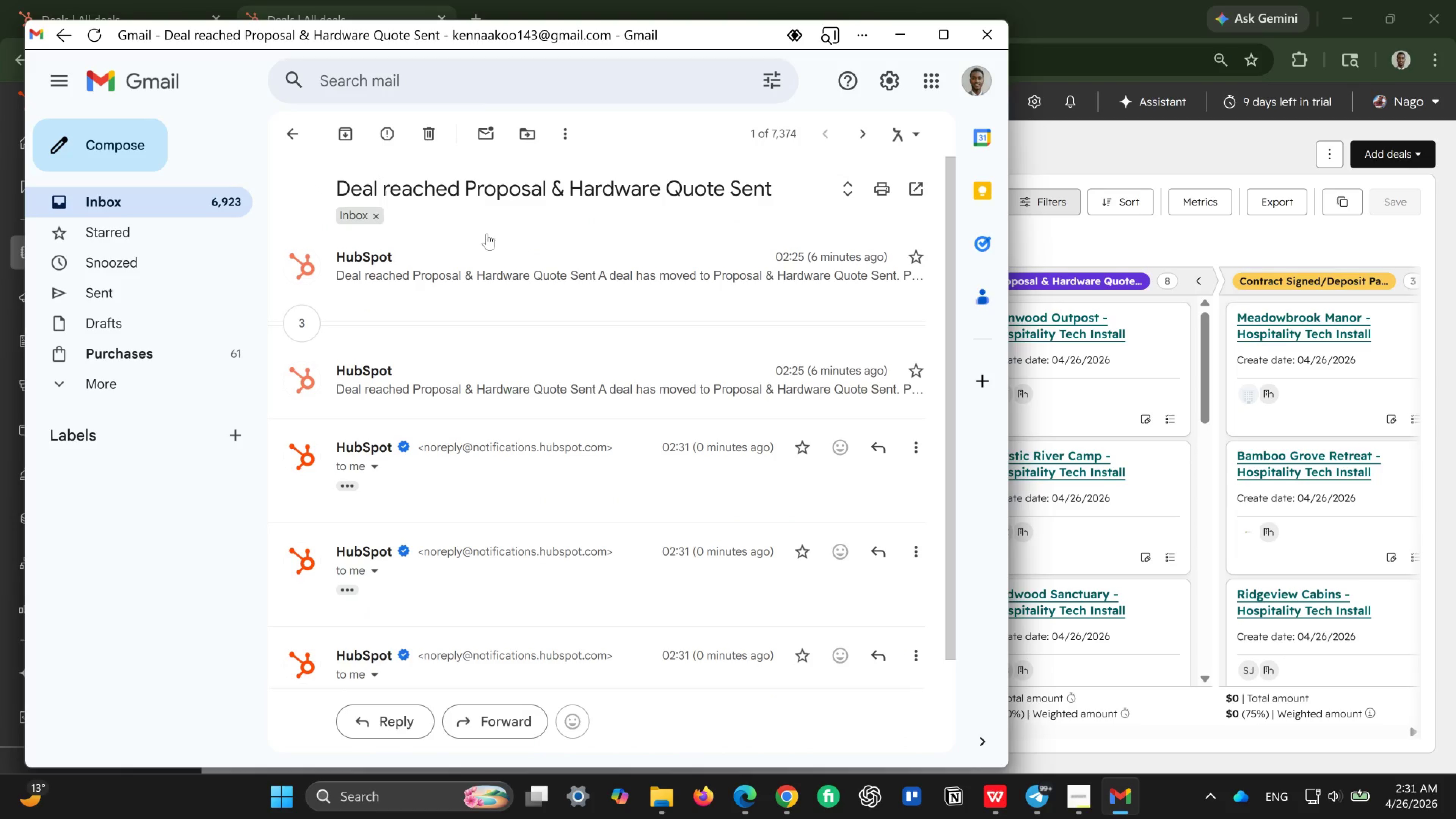 
scroll: coordinate [487, 234], scroll_direction: up, amount: 4.0
 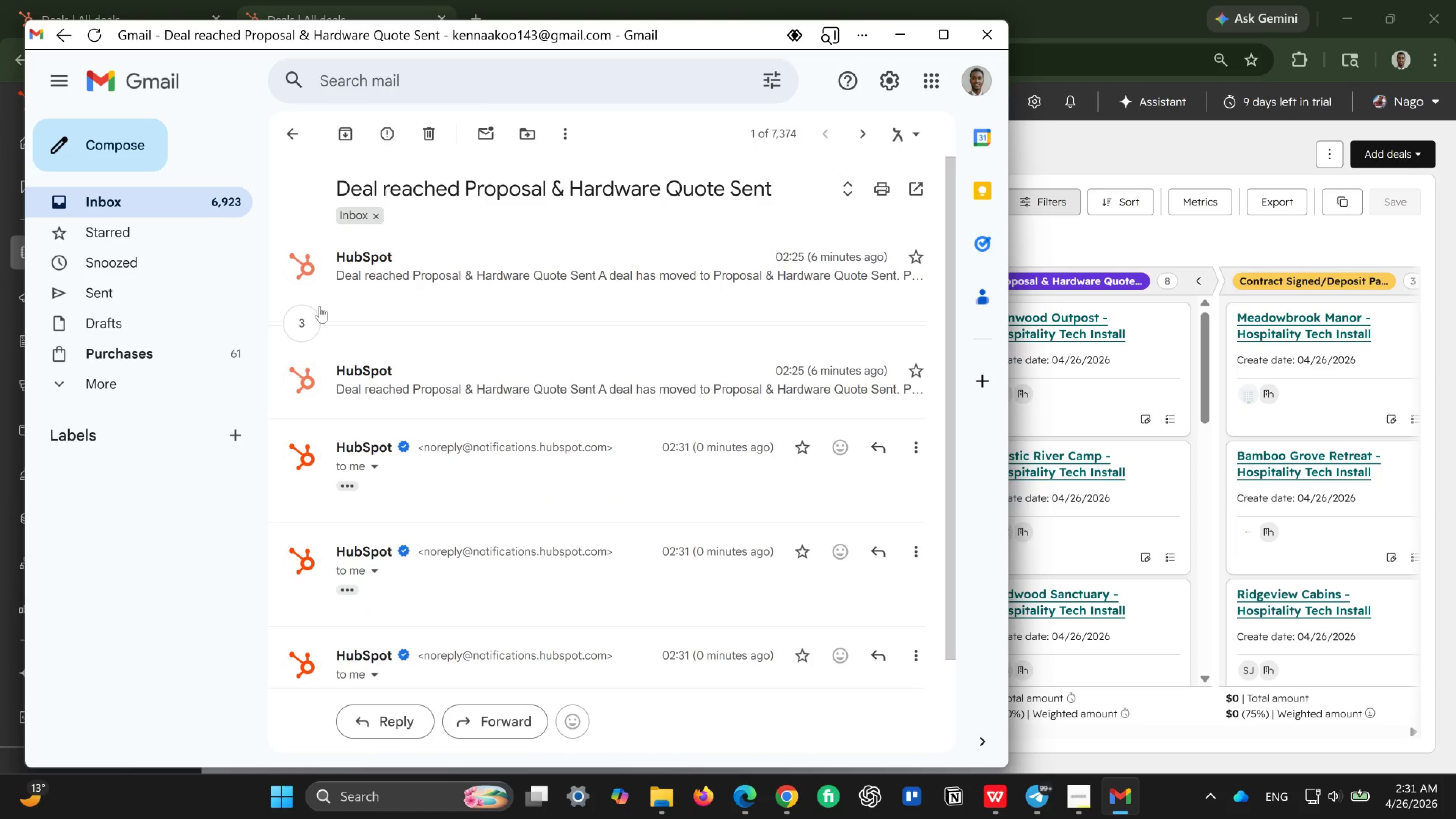 
scroll: coordinate [350, 369], scroll_direction: down, amount: 2.0
 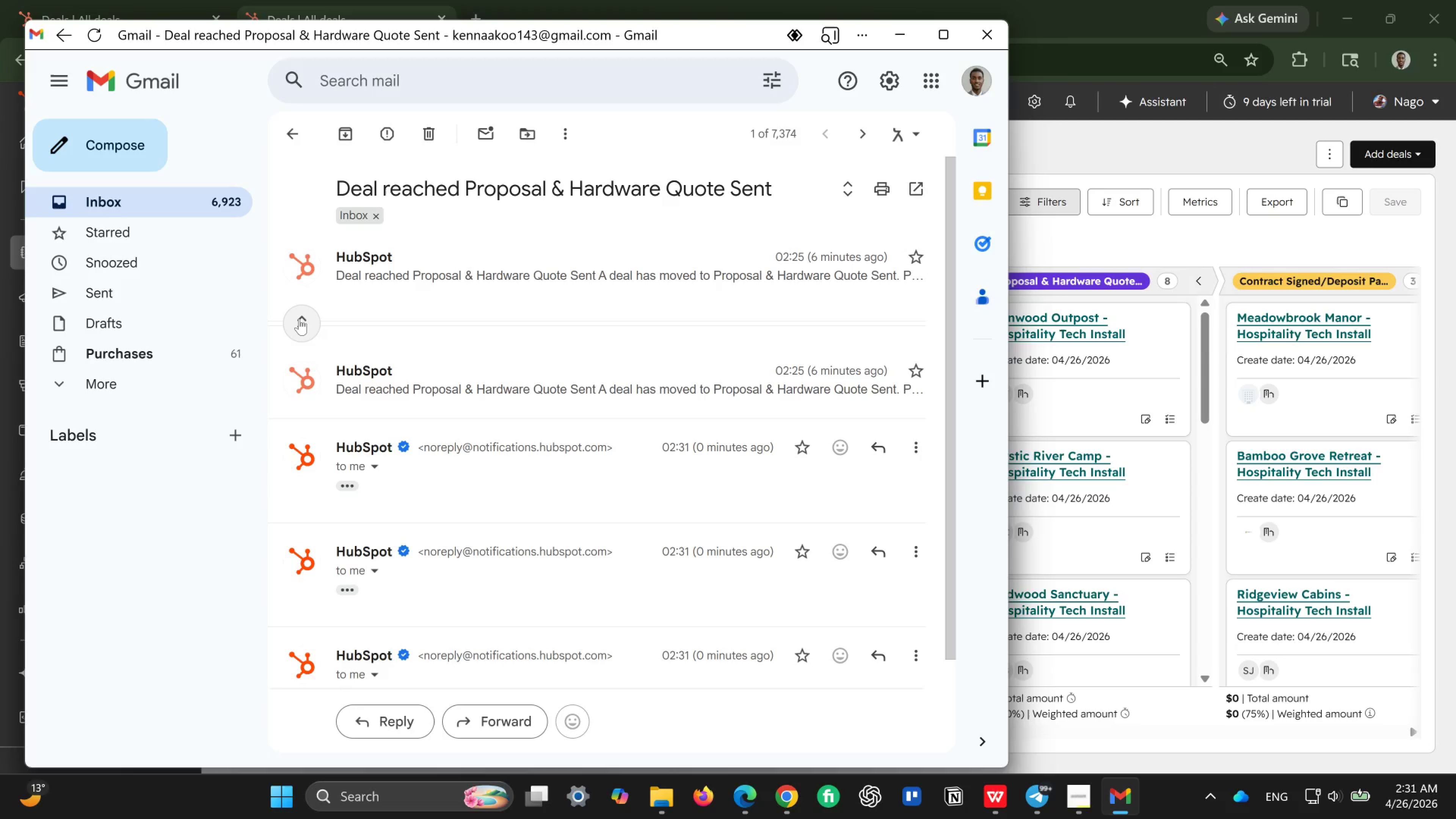 
left_click([299, 318])
 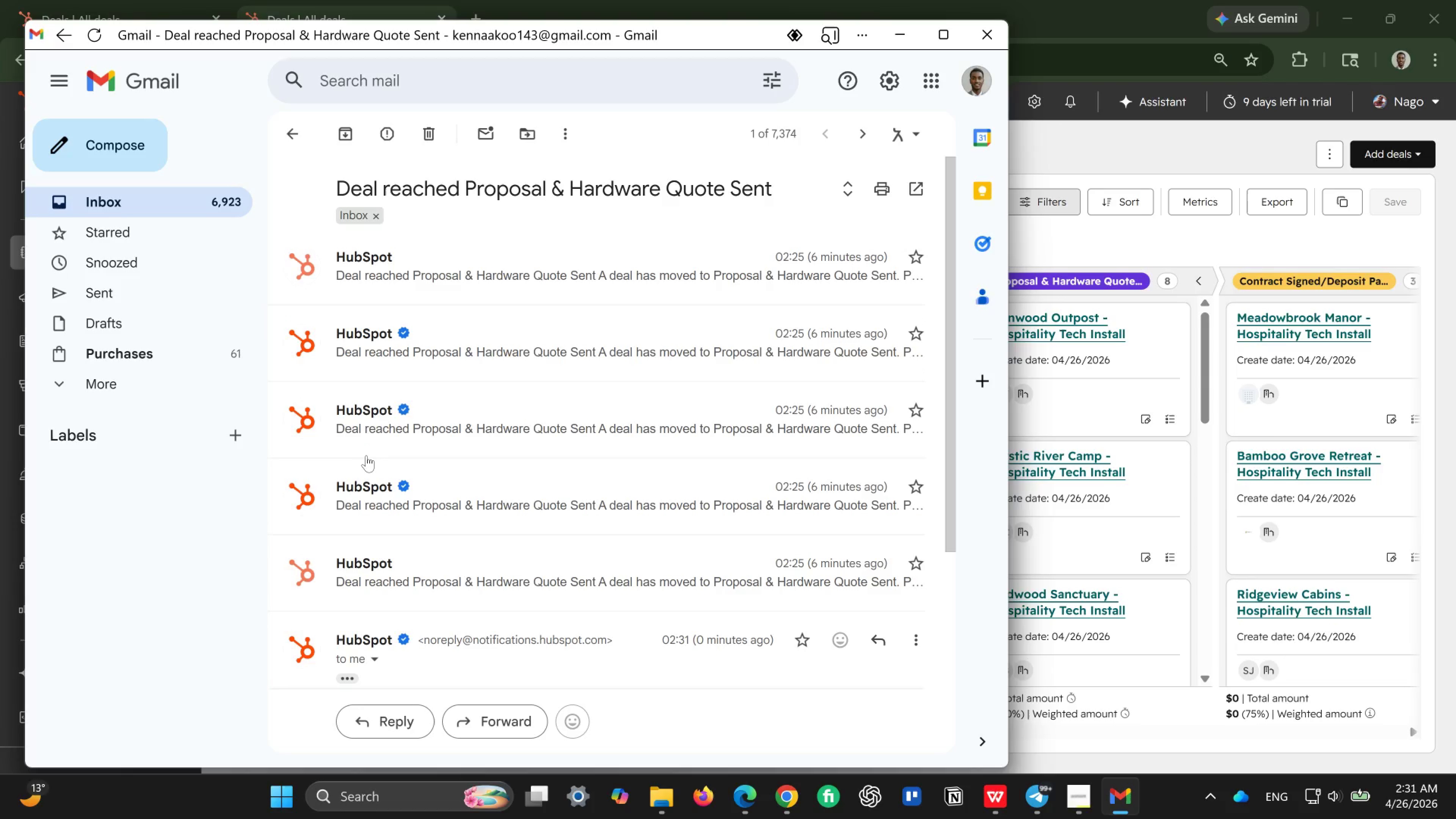 
scroll: coordinate [366, 455], scroll_direction: none, amount: 0.0
 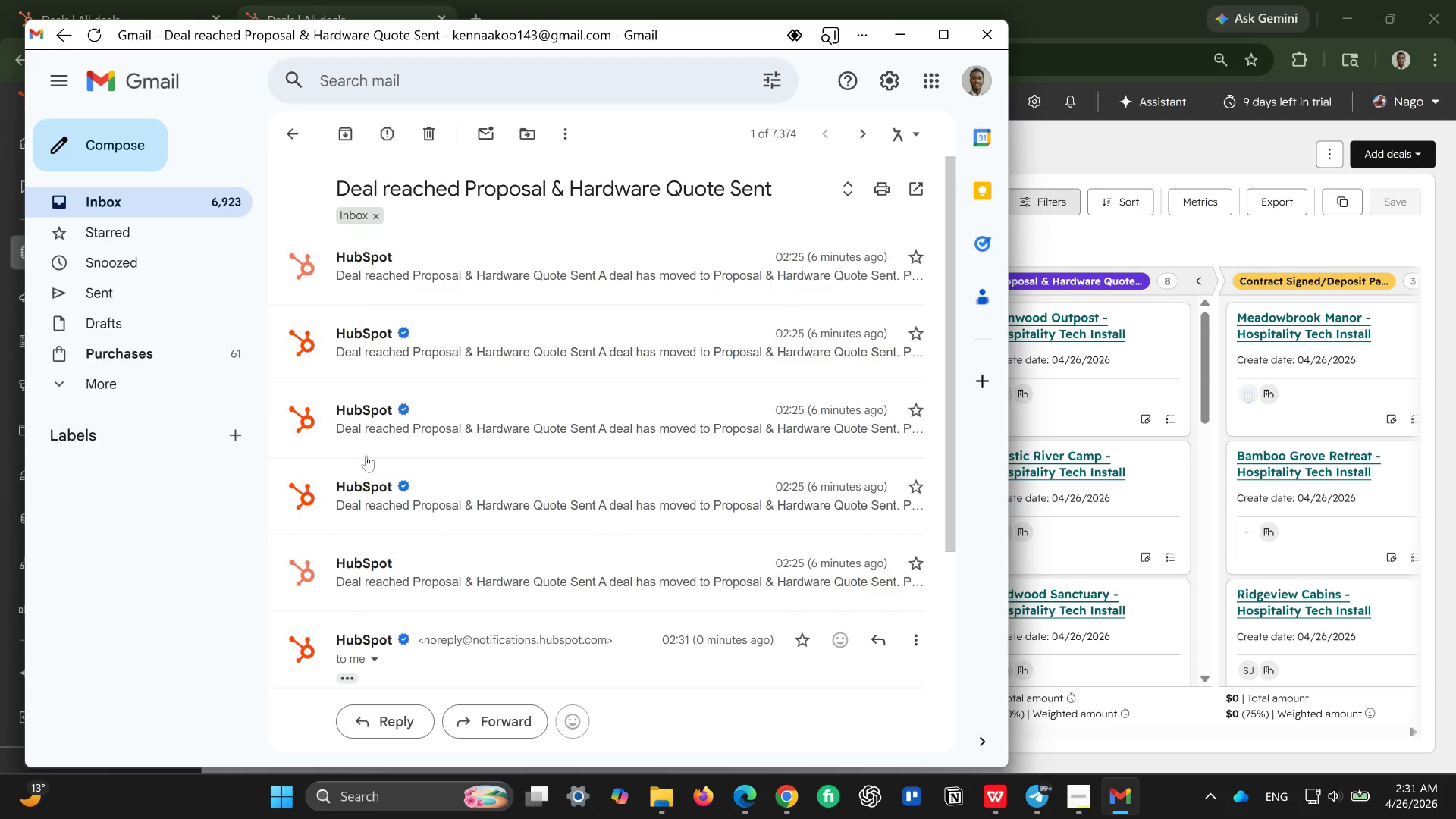 
scroll: coordinate [366, 455], scroll_direction: up, amount: 2.0
 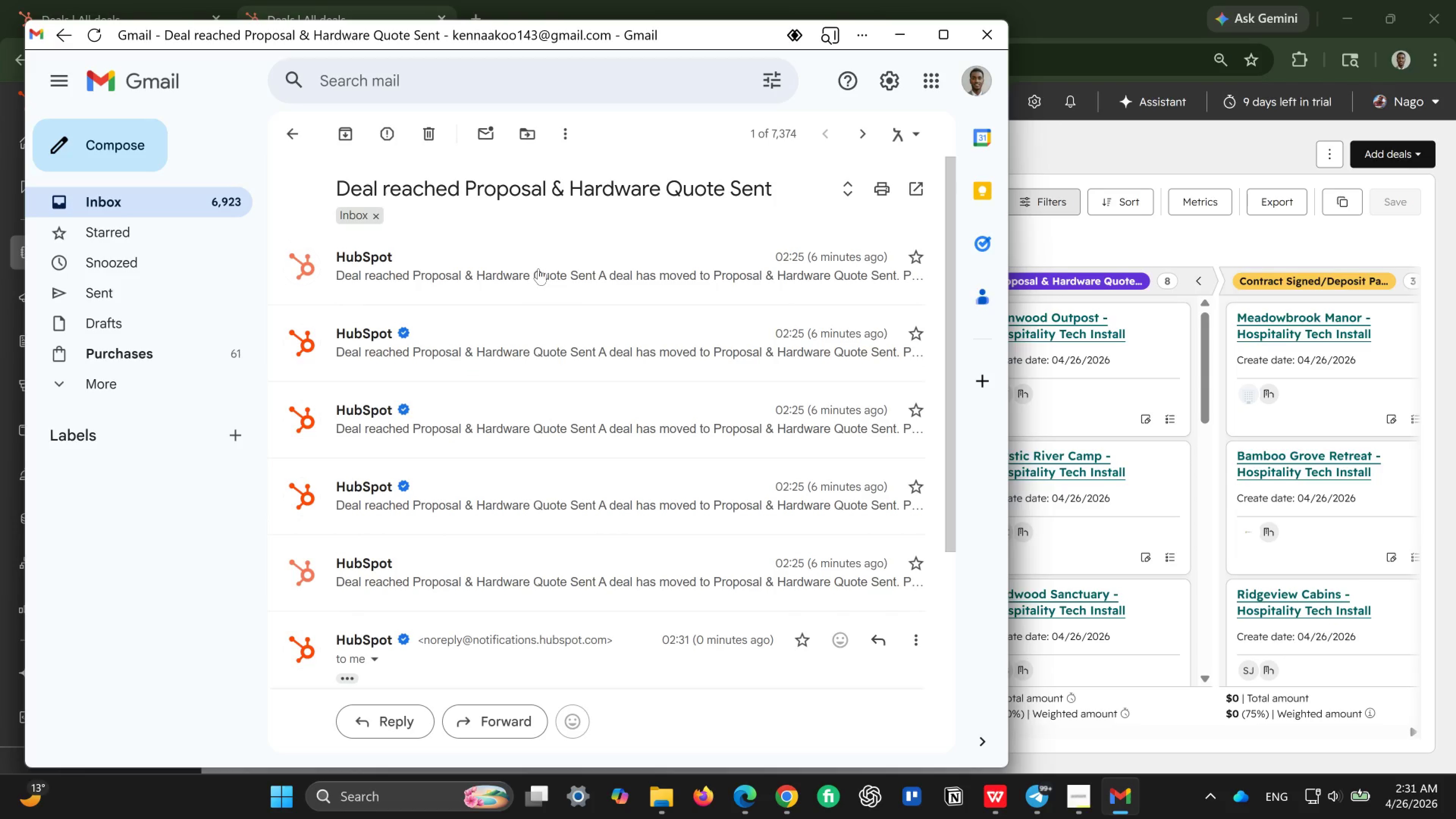 
left_click([538, 268])
 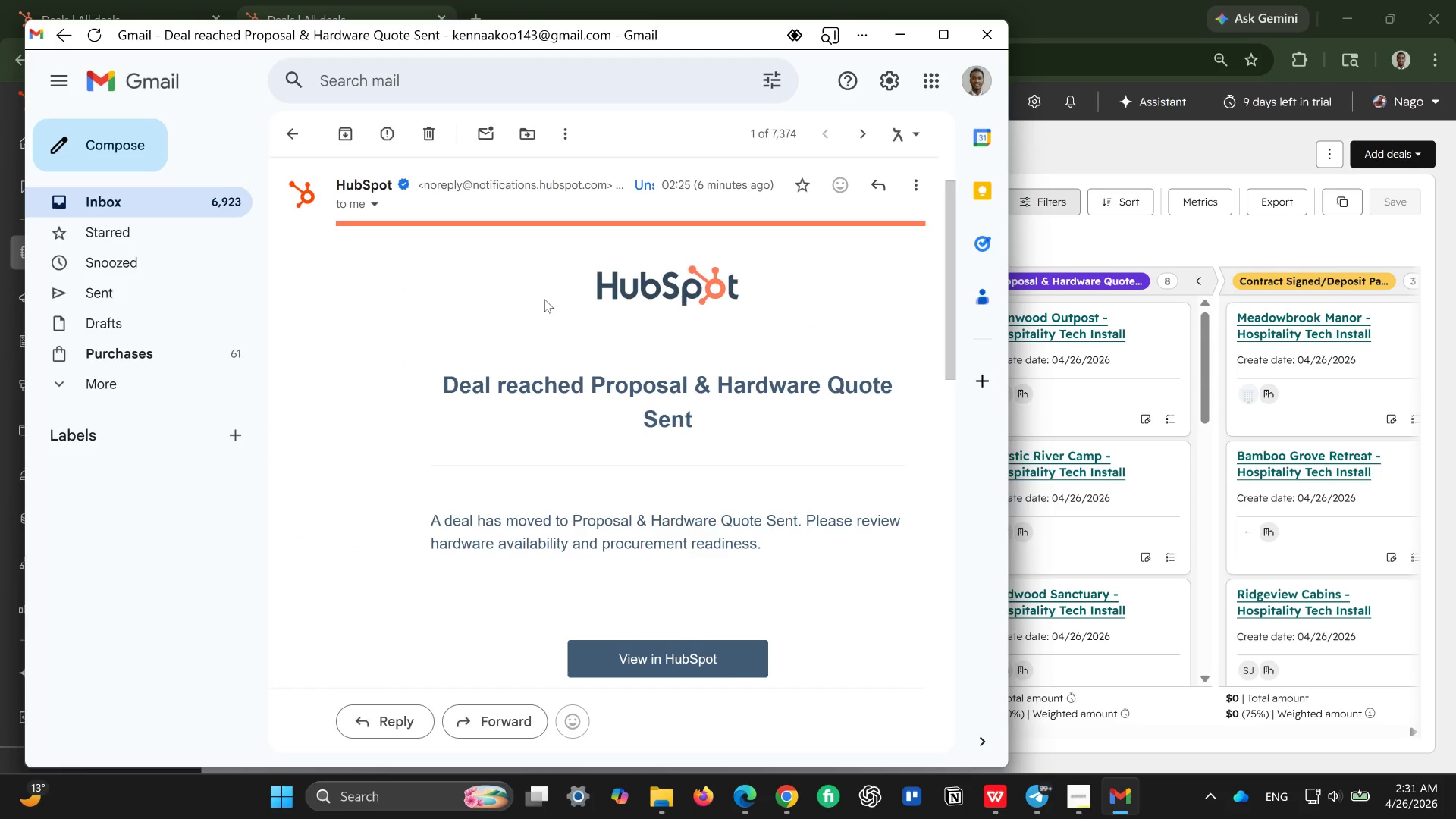 
scroll: coordinate [544, 299], scroll_direction: down, amount: 6.0
 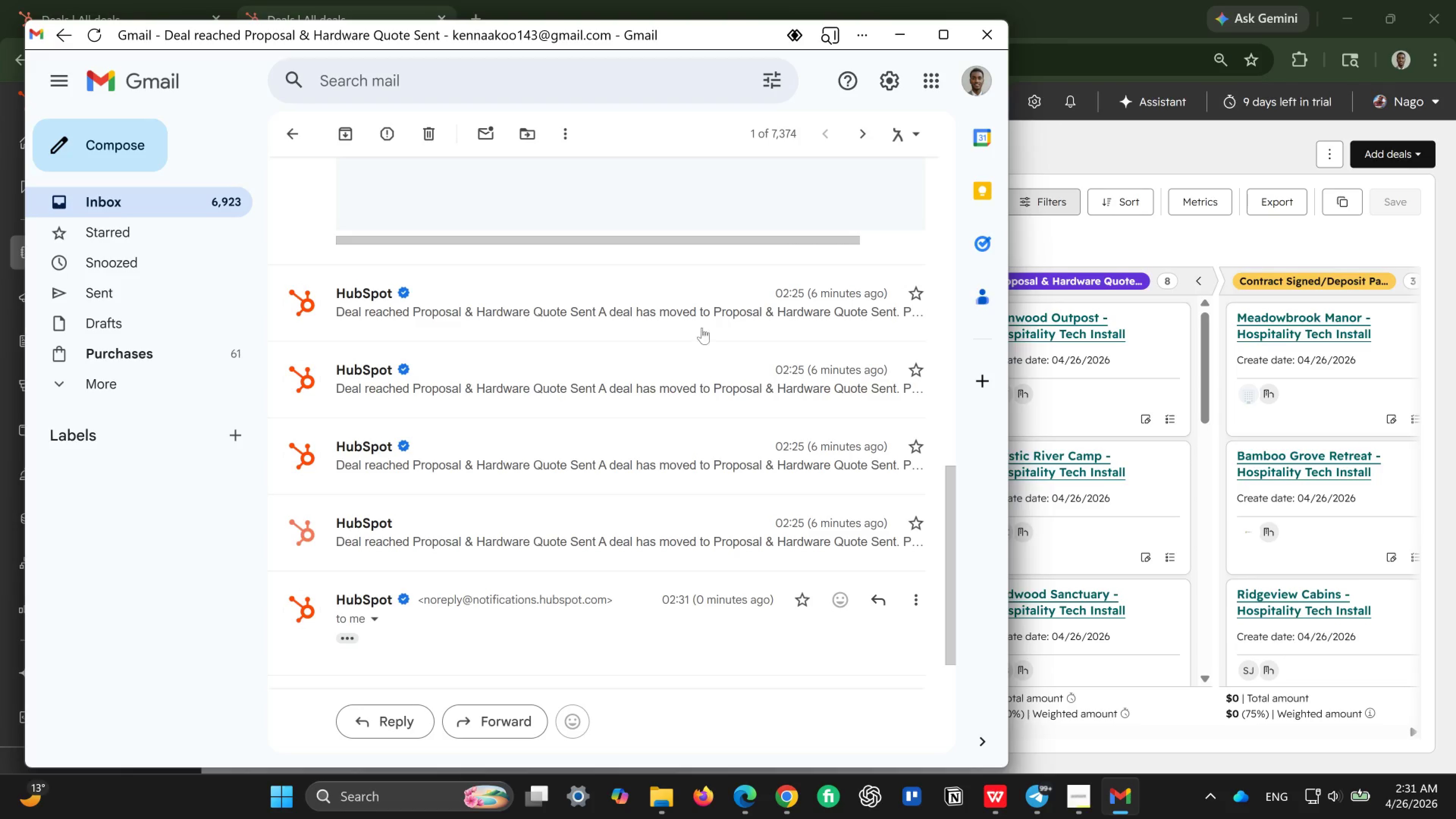 
scroll: coordinate [732, 310], scroll_direction: up, amount: 11.0
 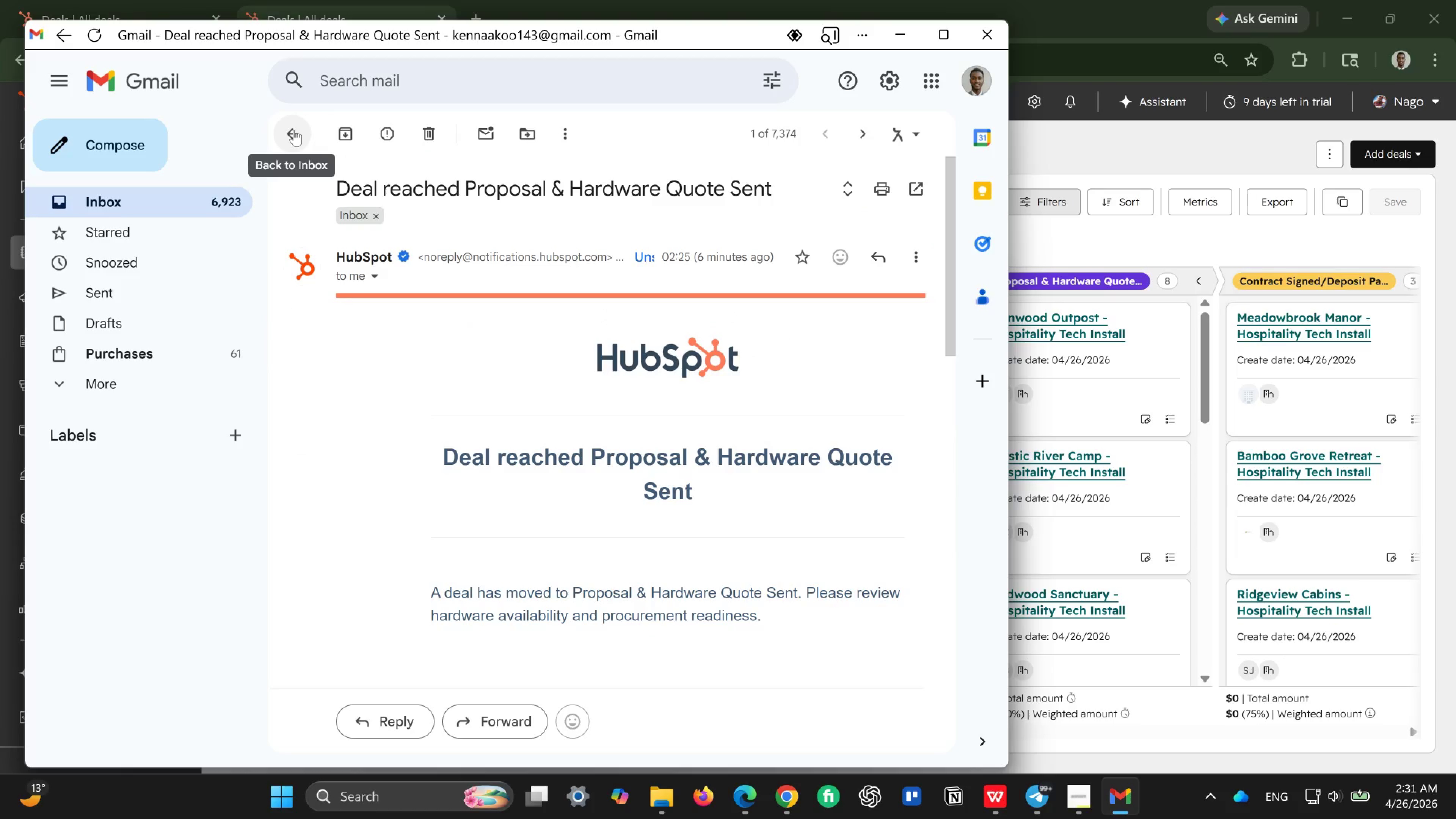 
left_click([294, 130])
 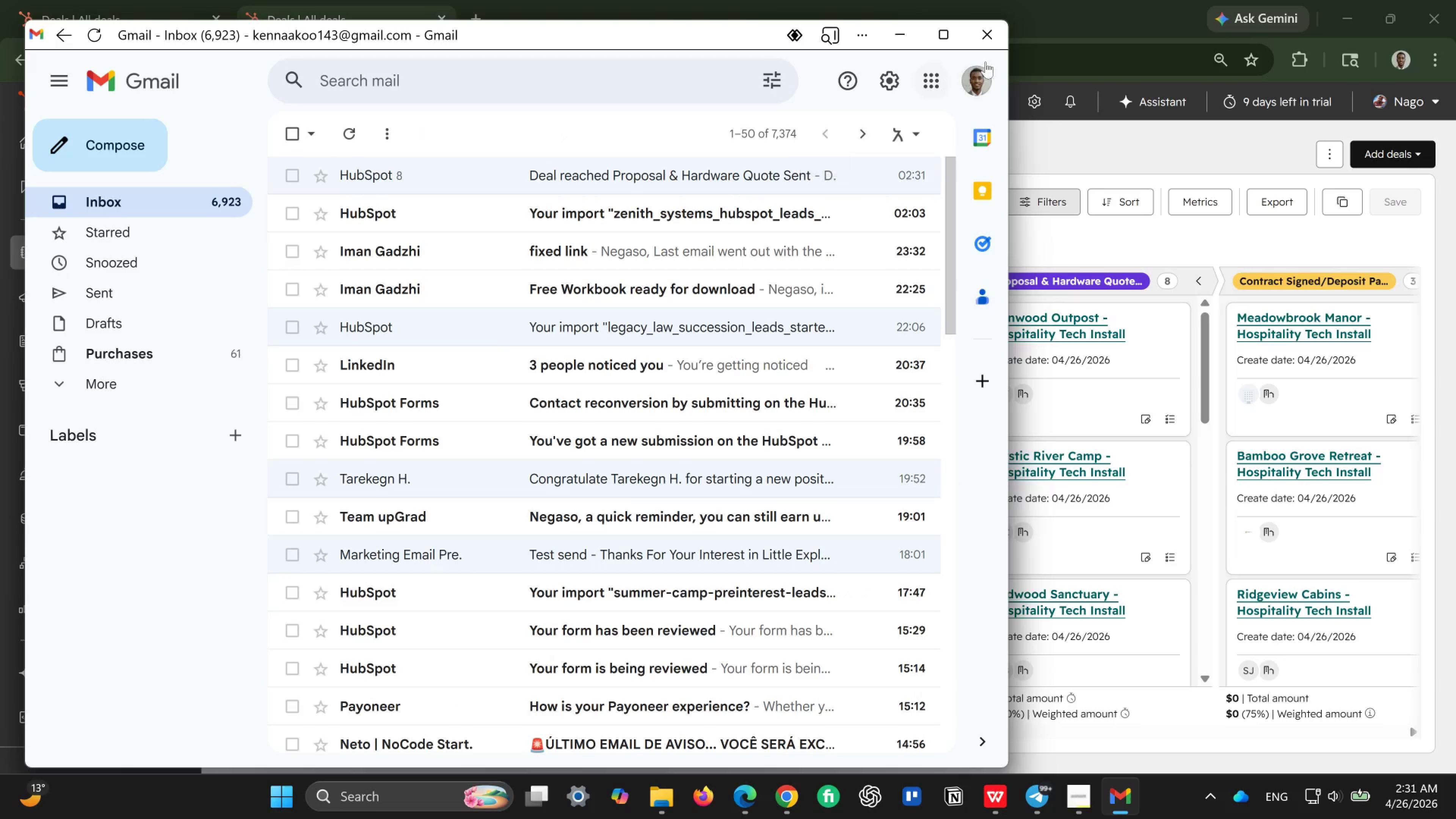 
left_click([996, 38])
 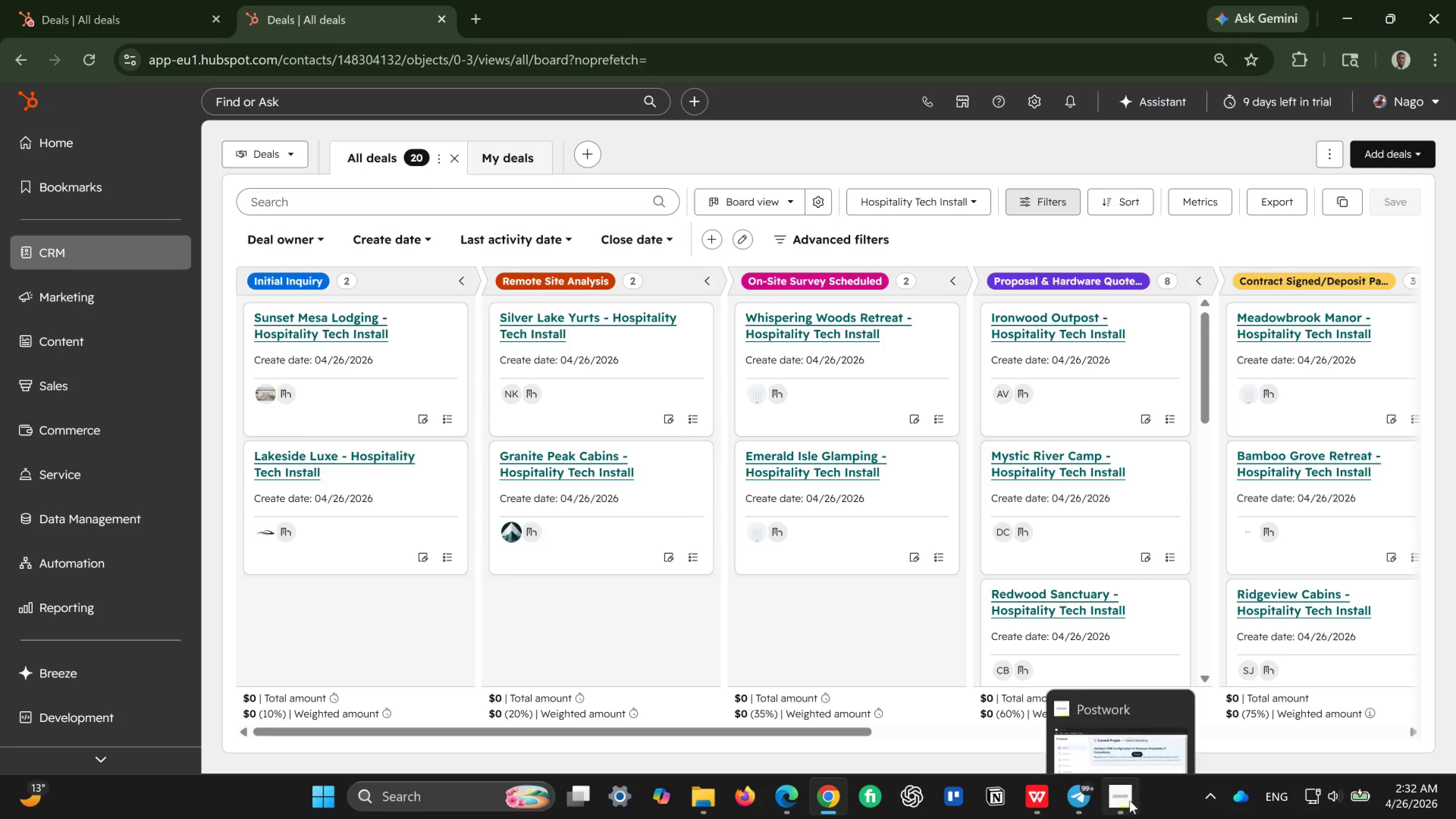 
left_click([1125, 799])